 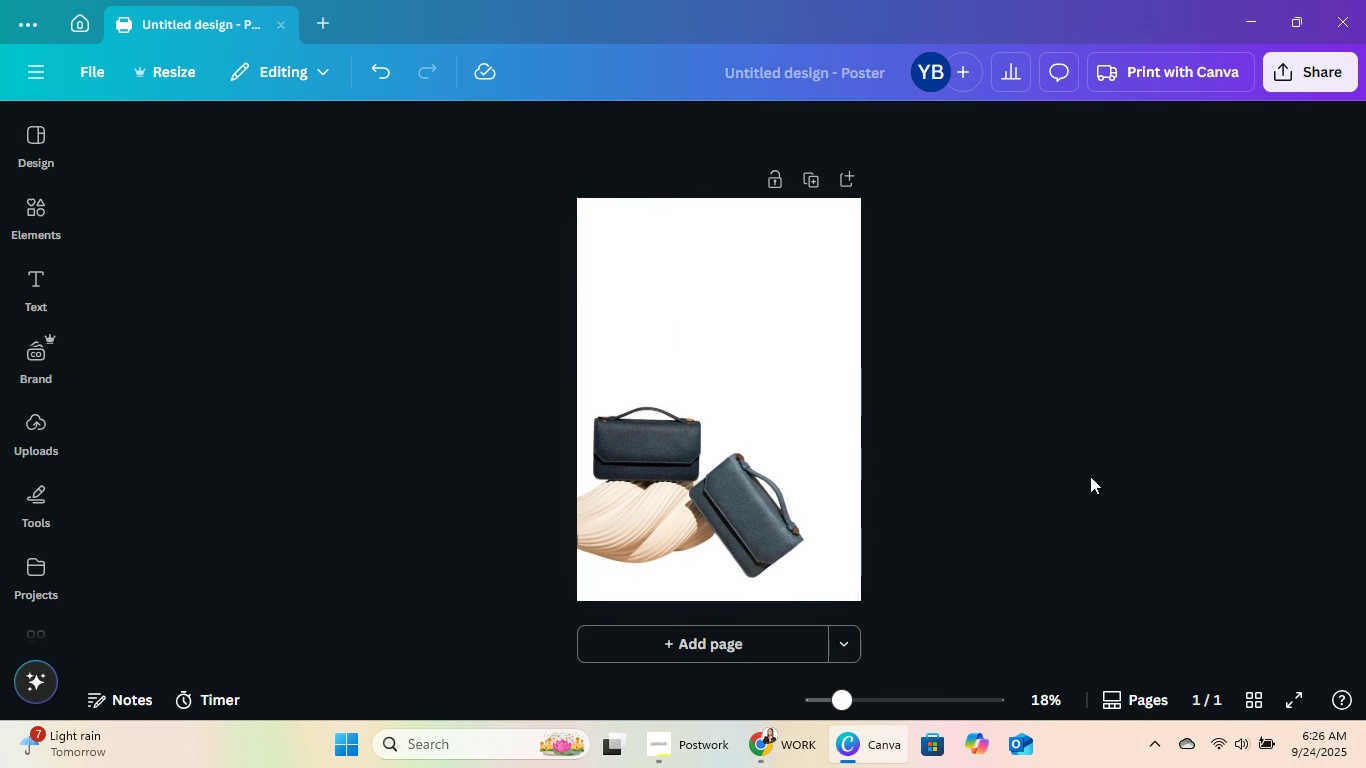 
left_click([742, 513])
 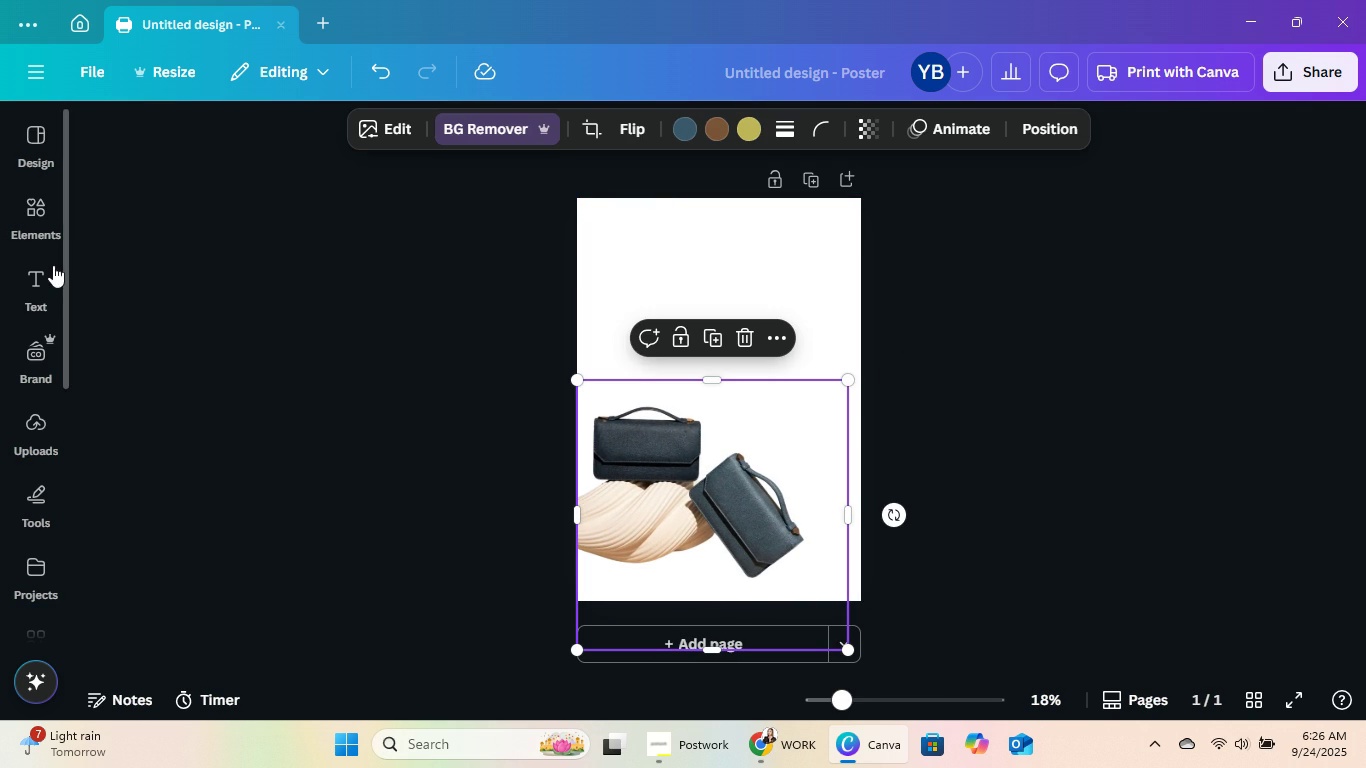 
left_click([48, 231])
 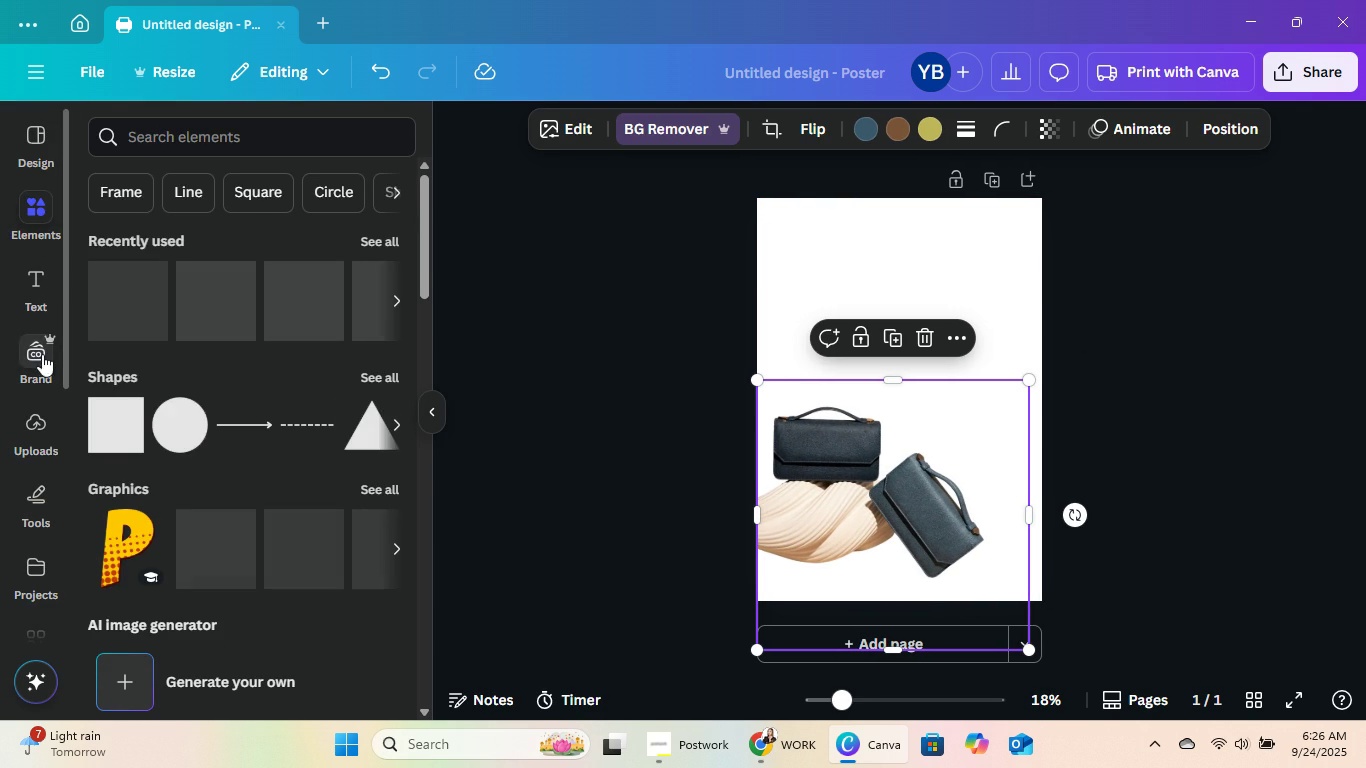 
left_click([42, 354])
 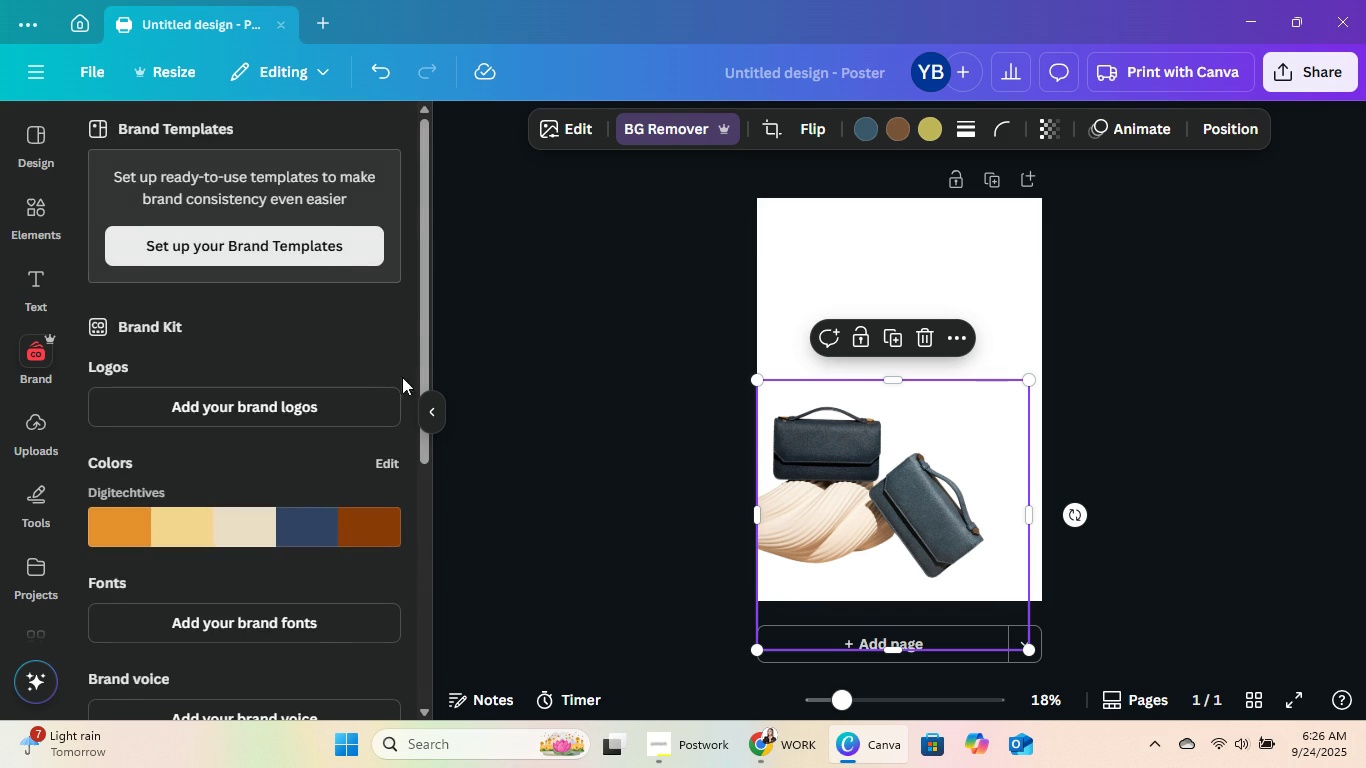 
scroll: coordinate [315, 411], scroll_direction: down, amount: 2.0
 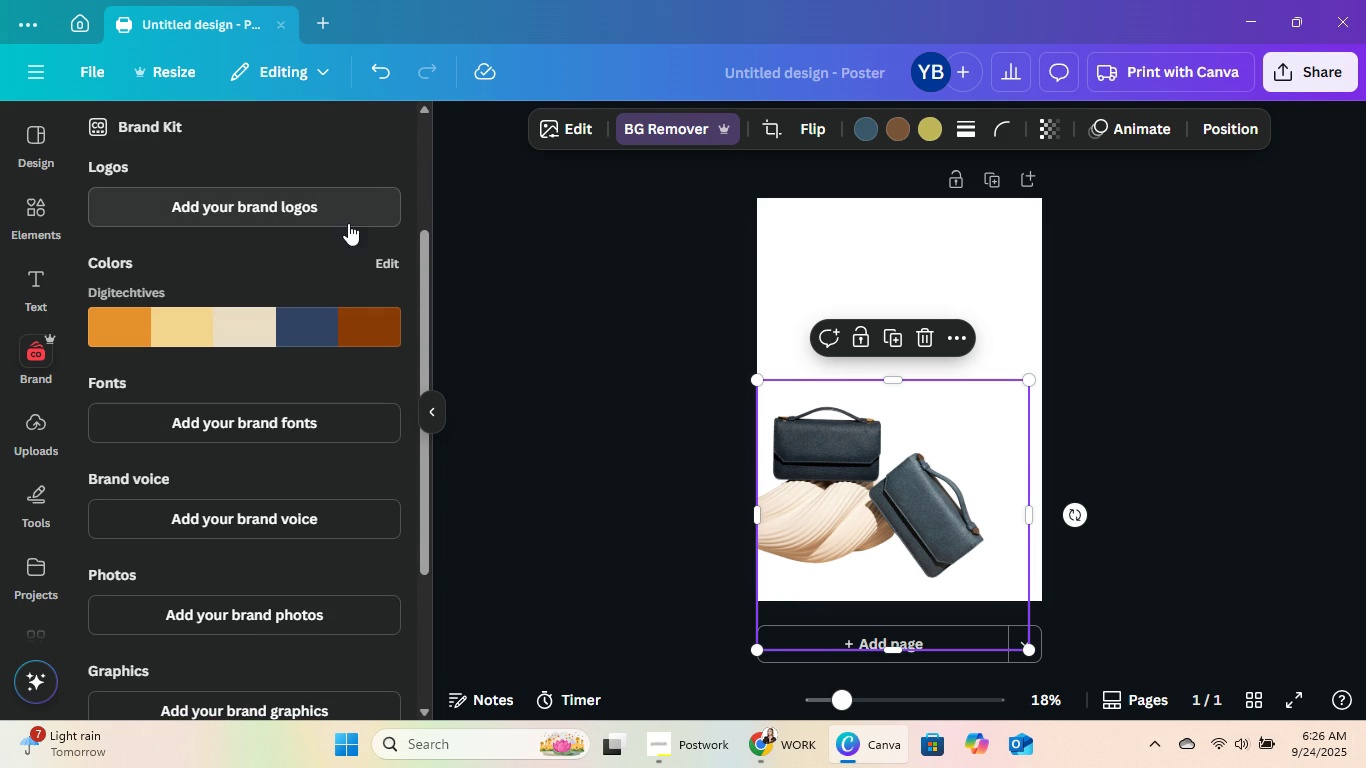 
left_click([386, 253])
 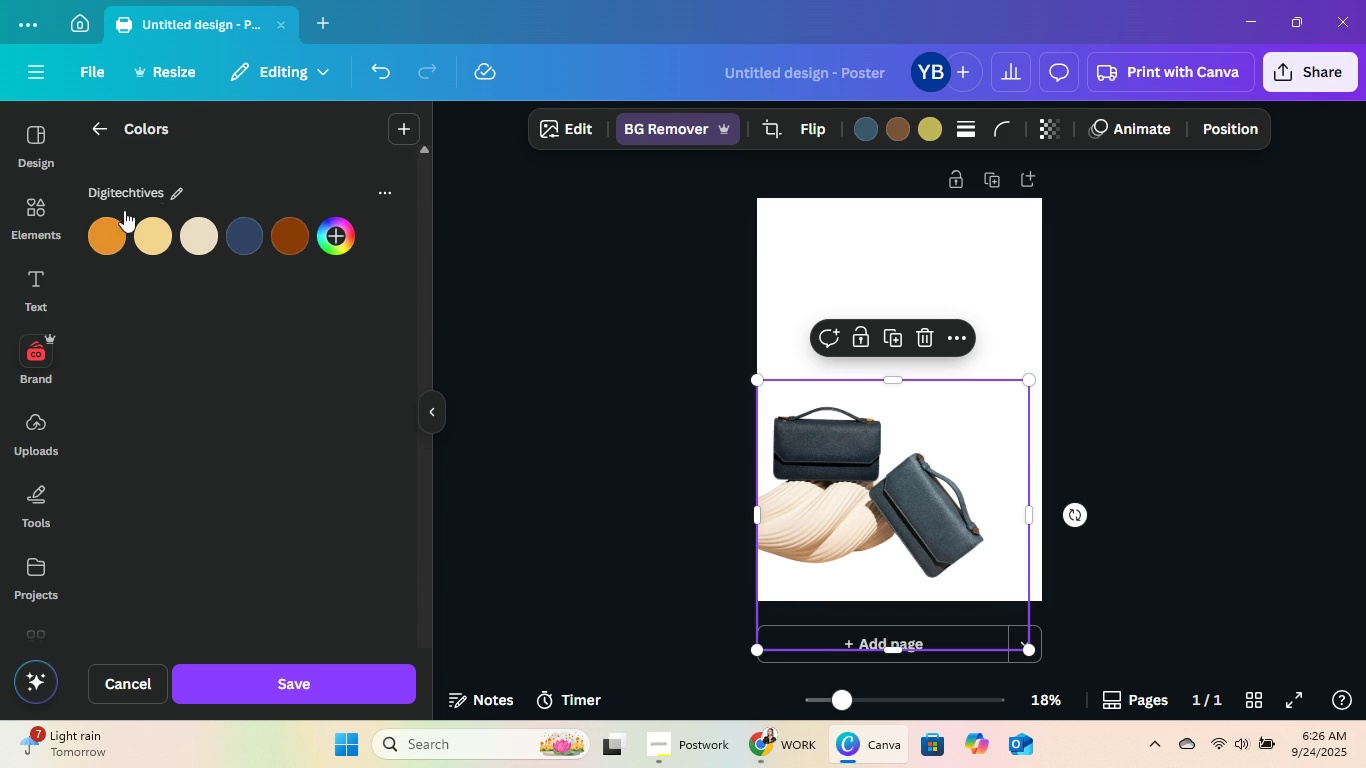 
left_click([107, 123])
 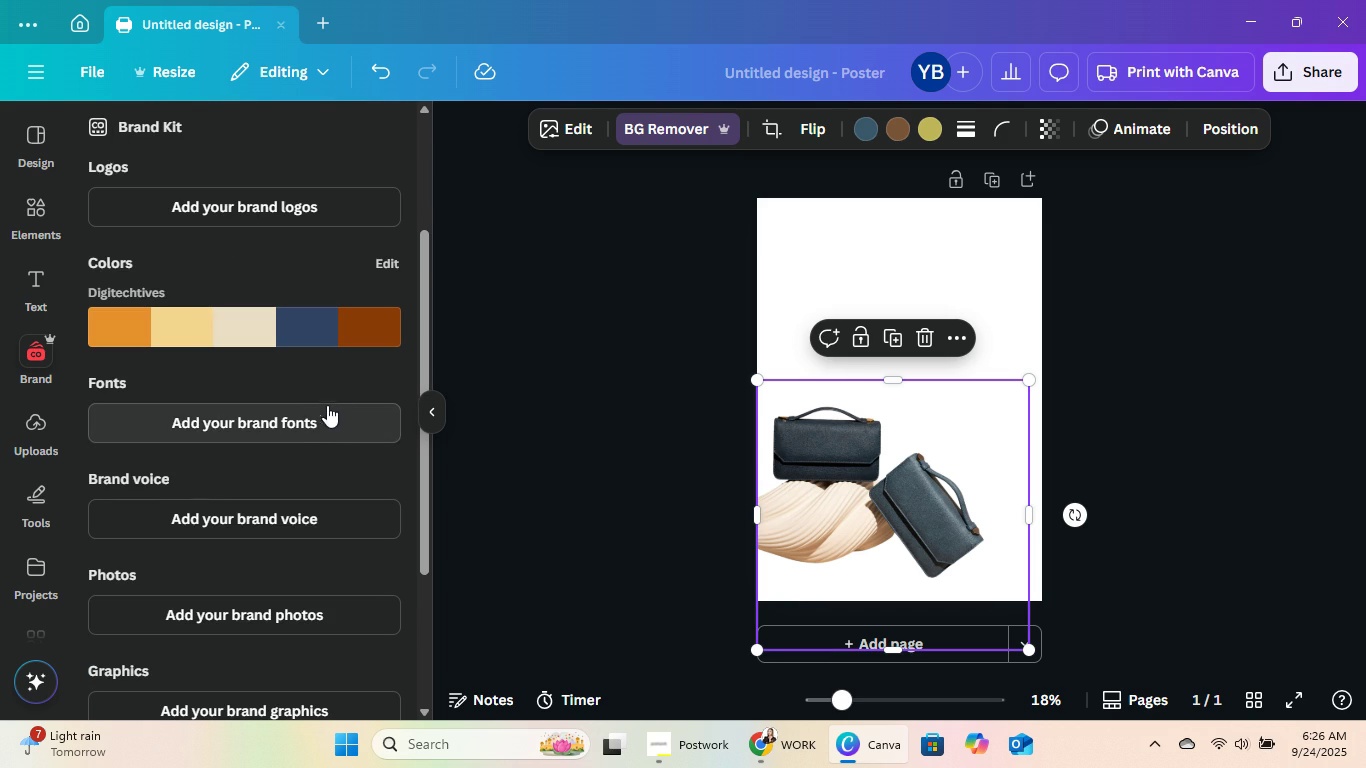 
scroll: coordinate [326, 386], scroll_direction: up, amount: 1.0
 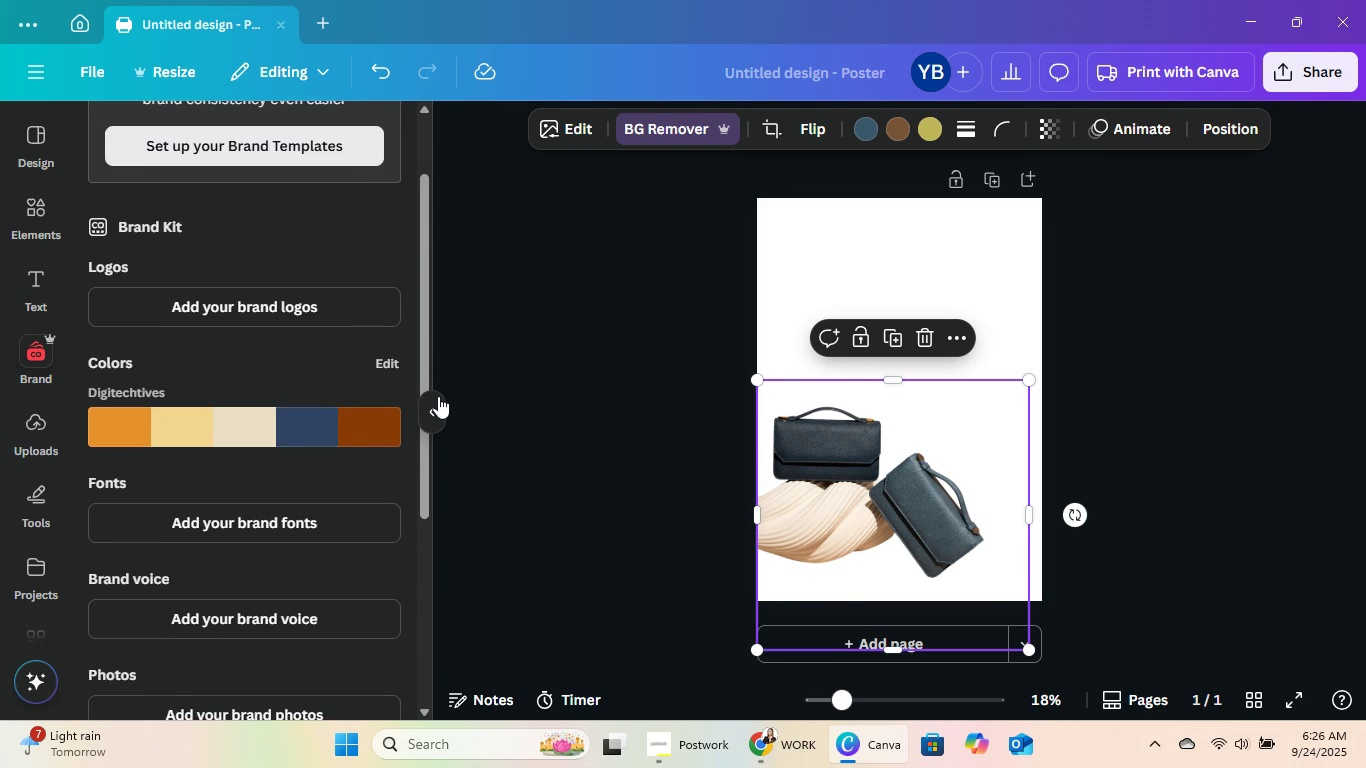 
left_click([432, 409])
 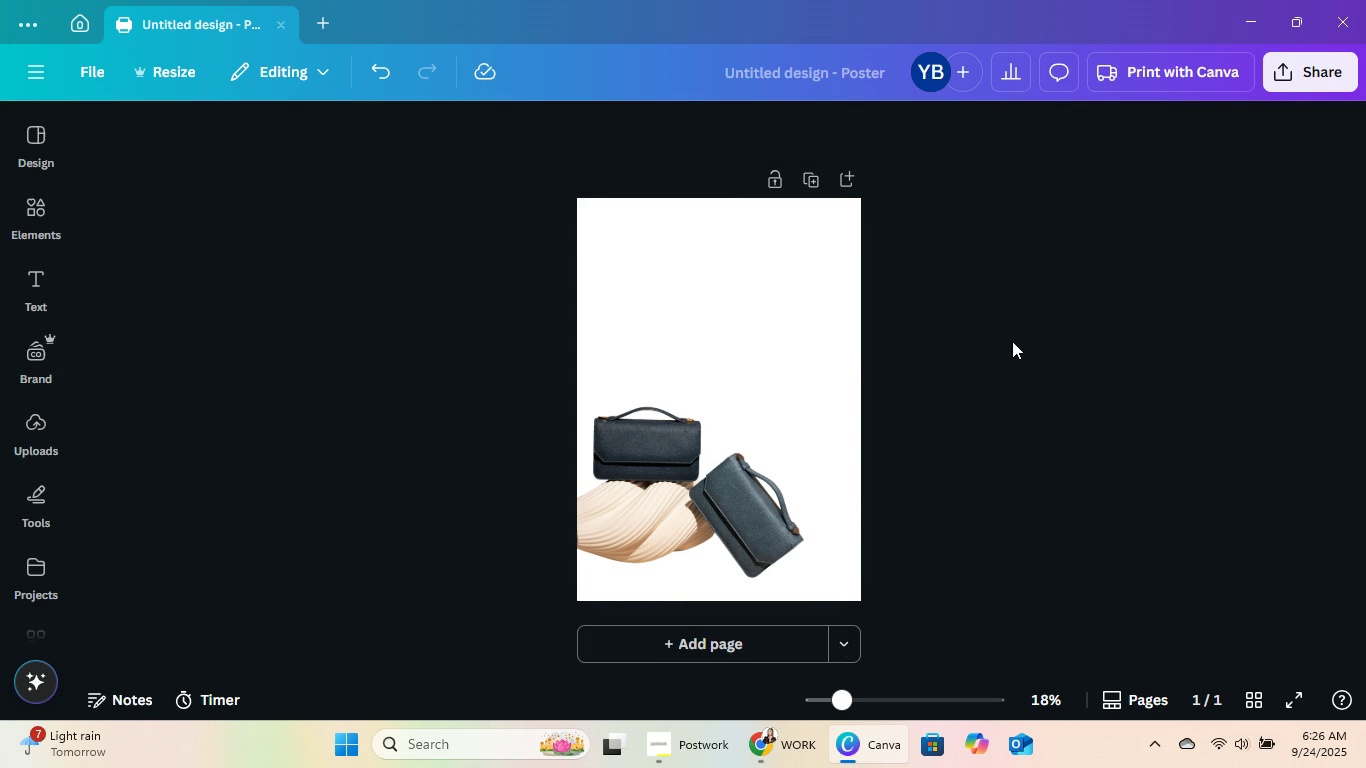 
left_click([1012, 341])
 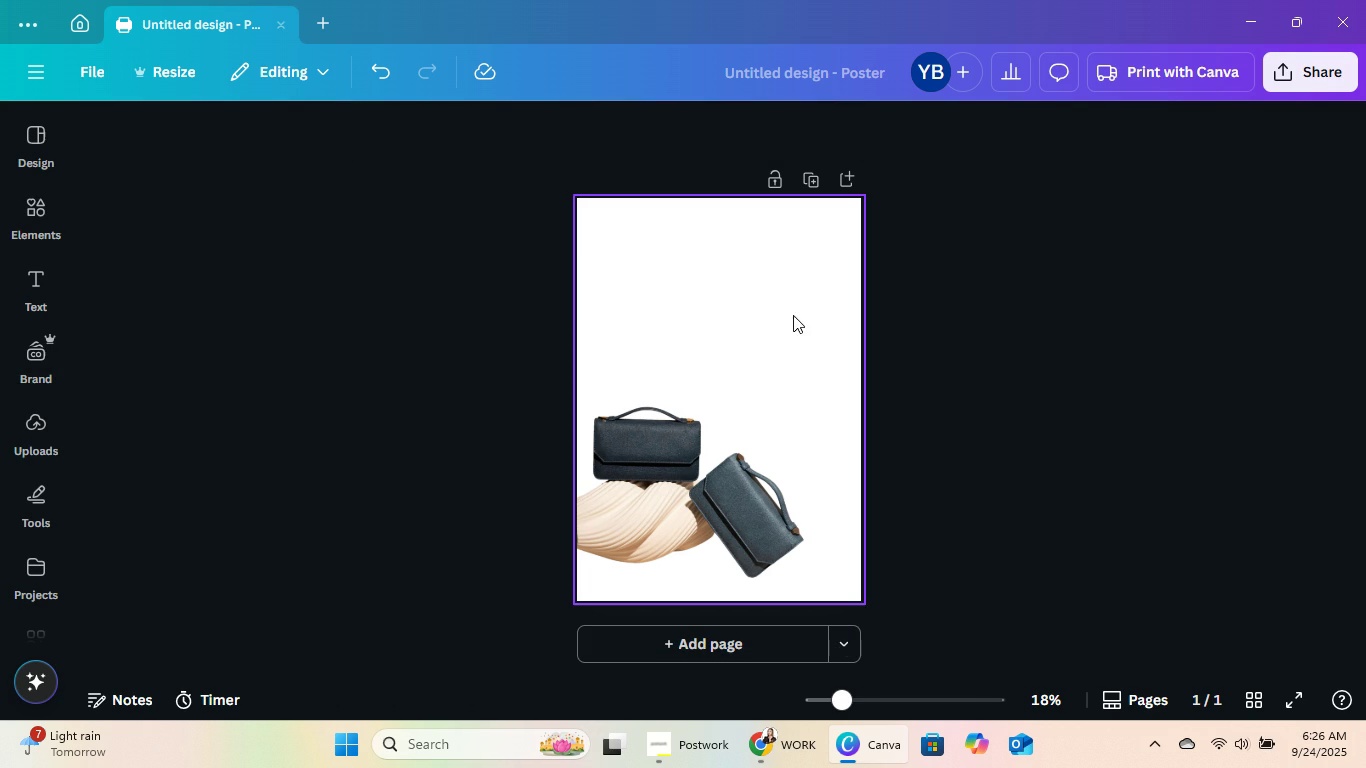 
left_click([793, 315])
 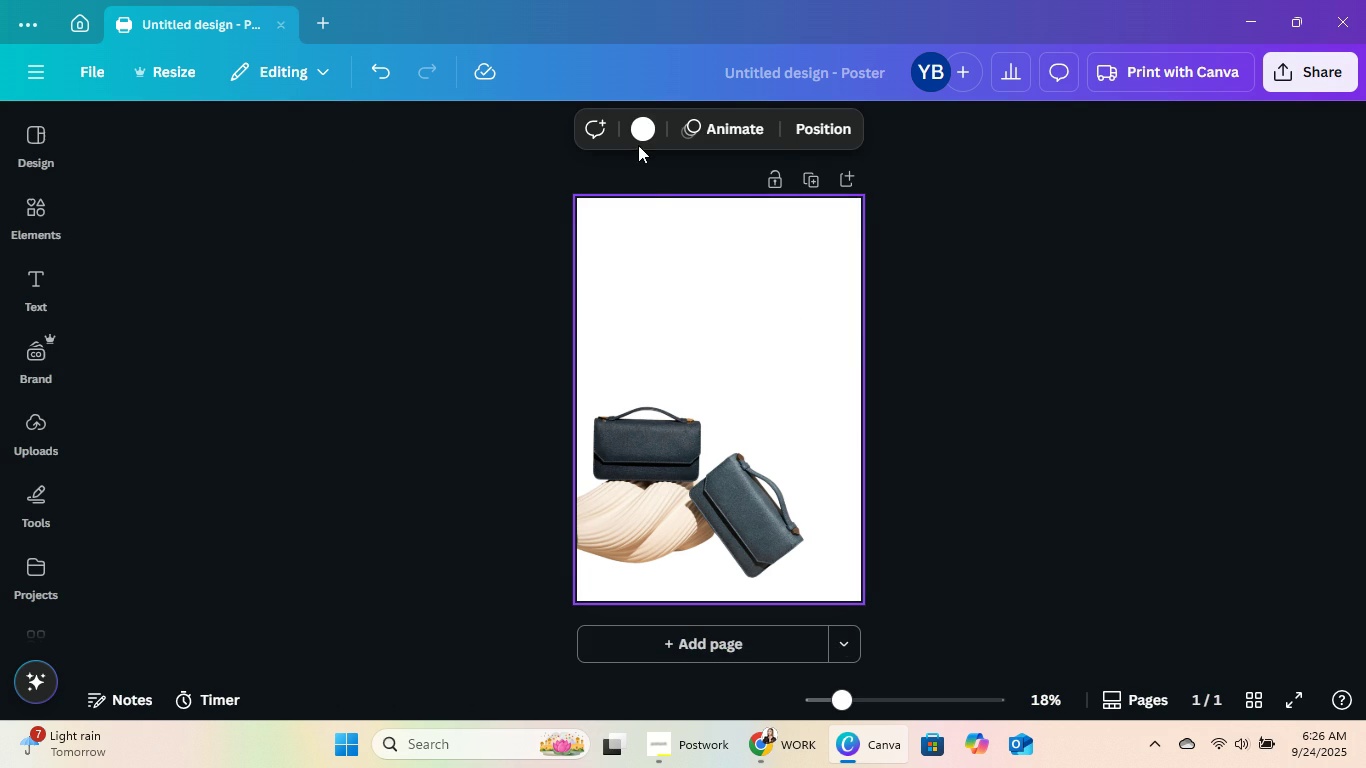 
left_click([638, 134])
 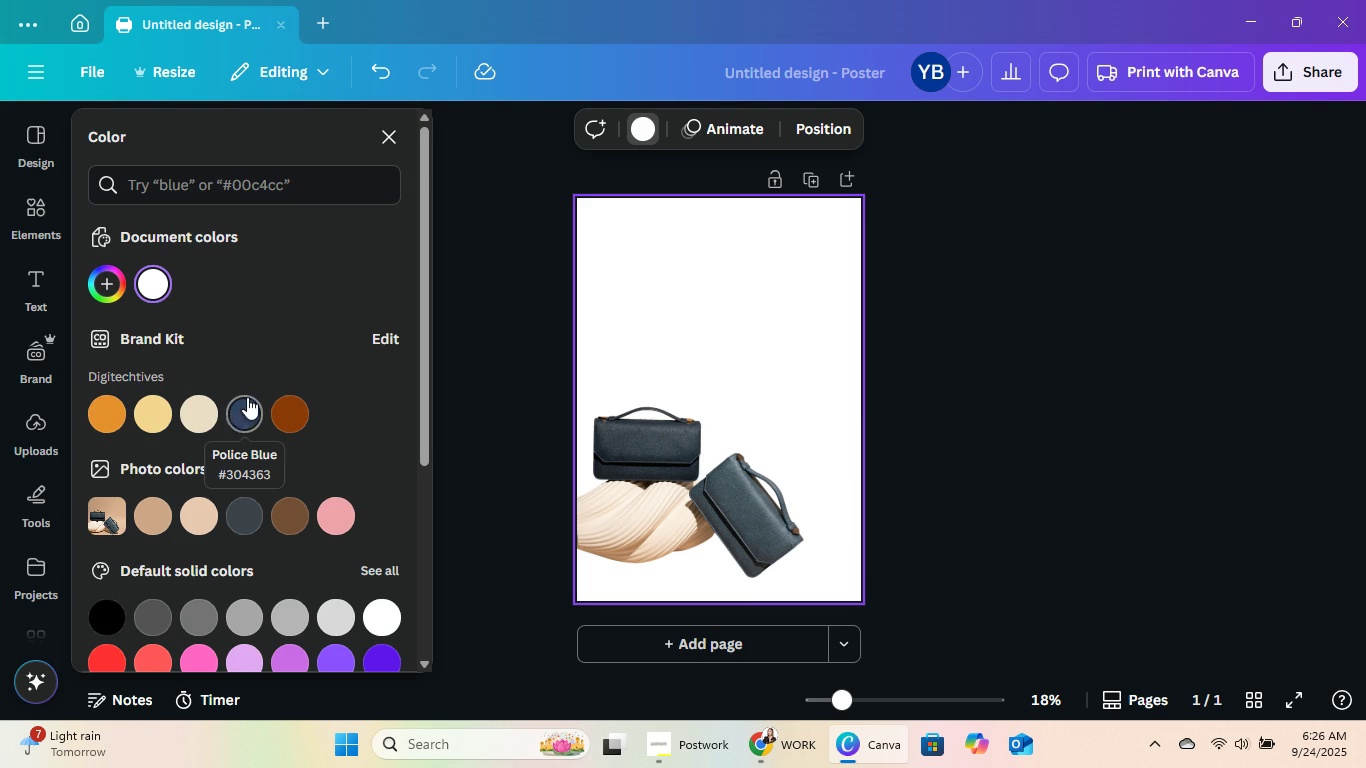 
left_click([392, 338])
 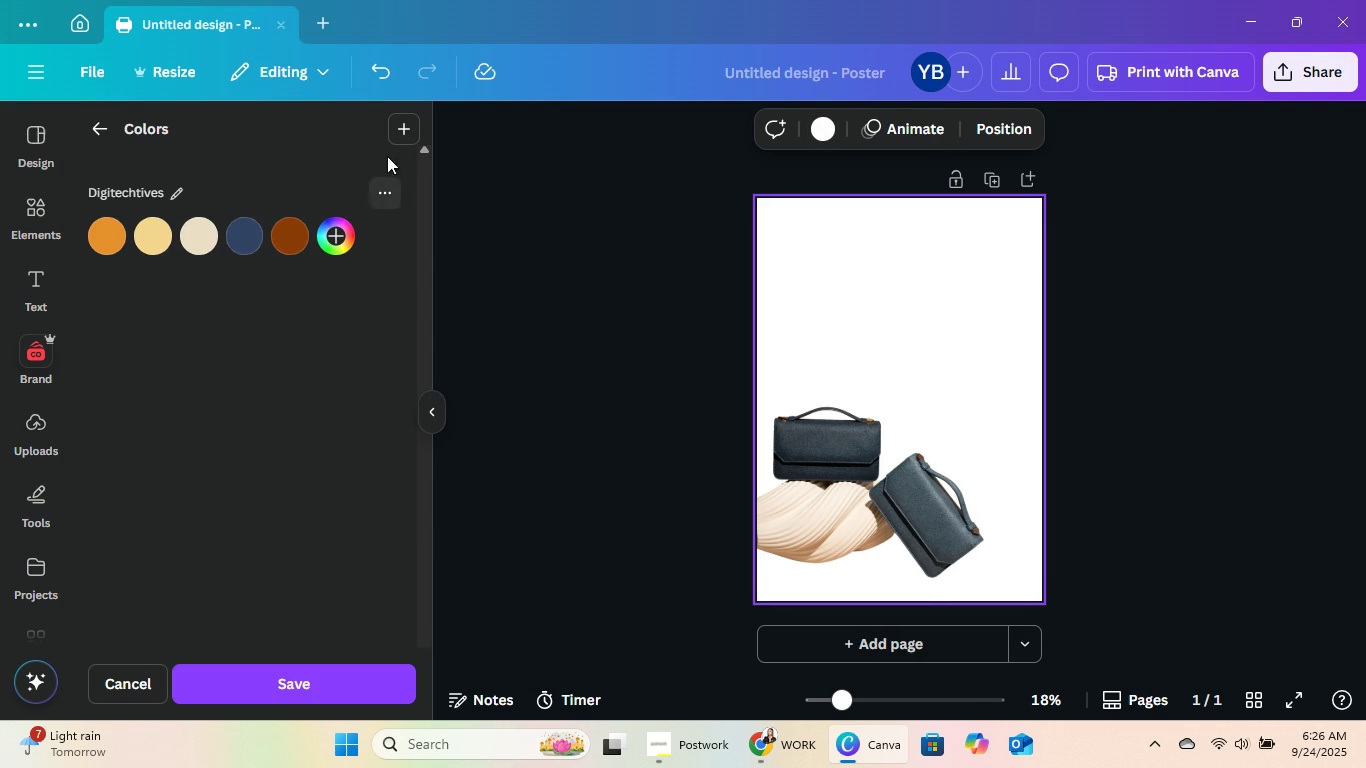 
left_click([400, 133])
 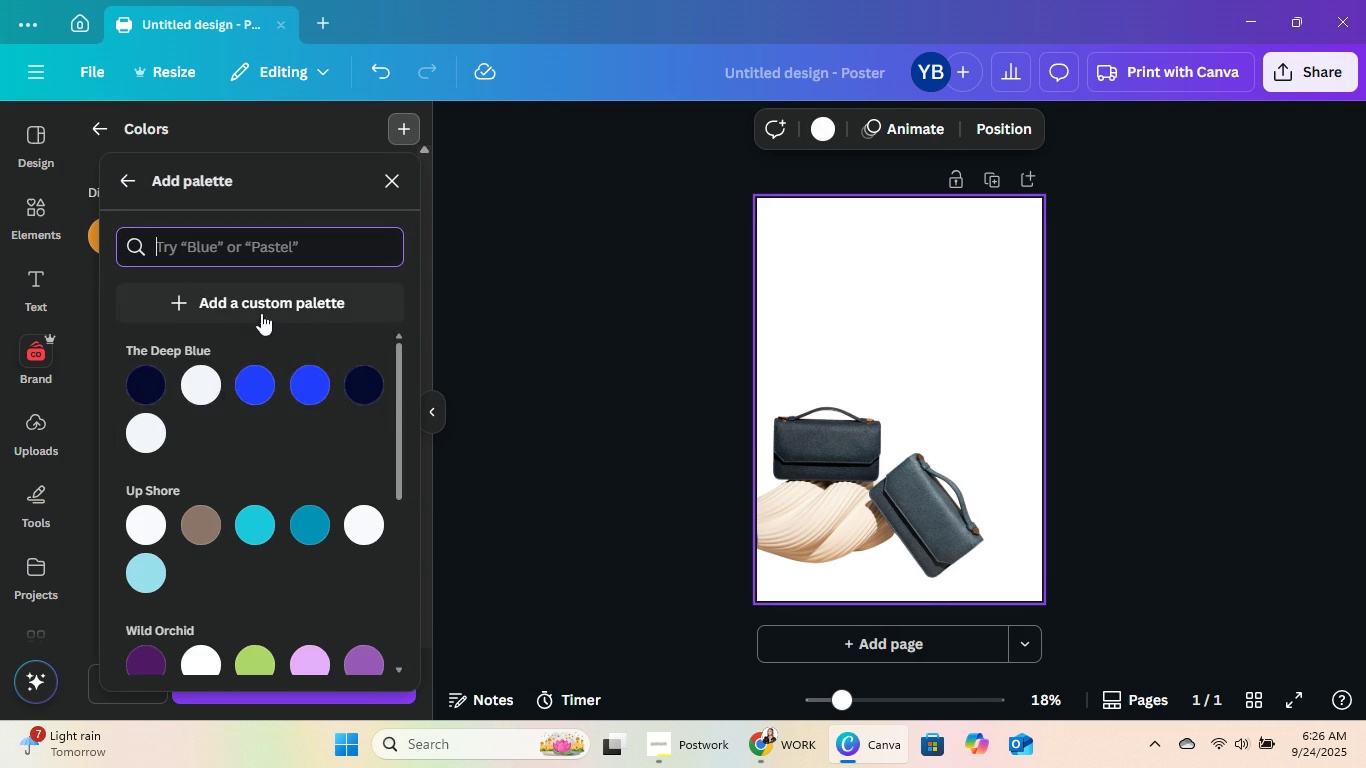 
left_click([204, 298])
 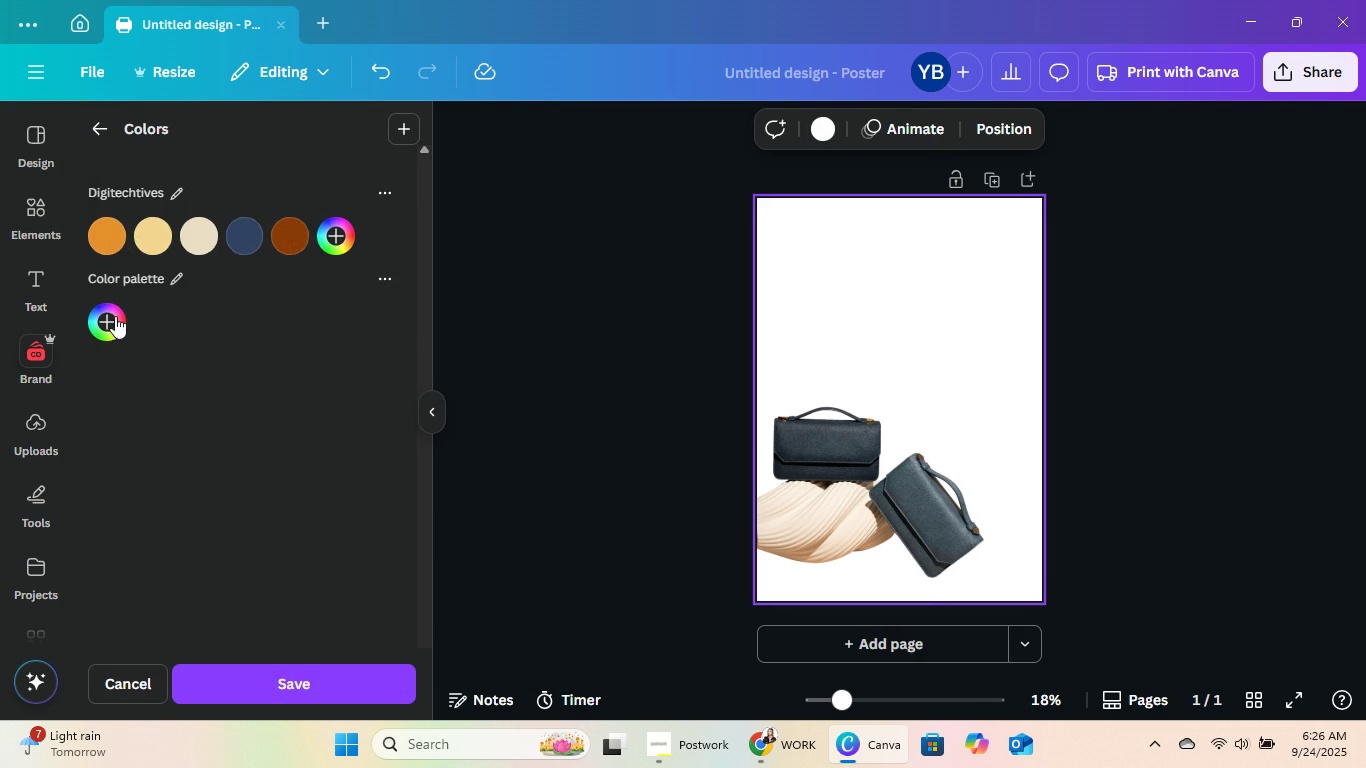 
left_click([114, 317])
 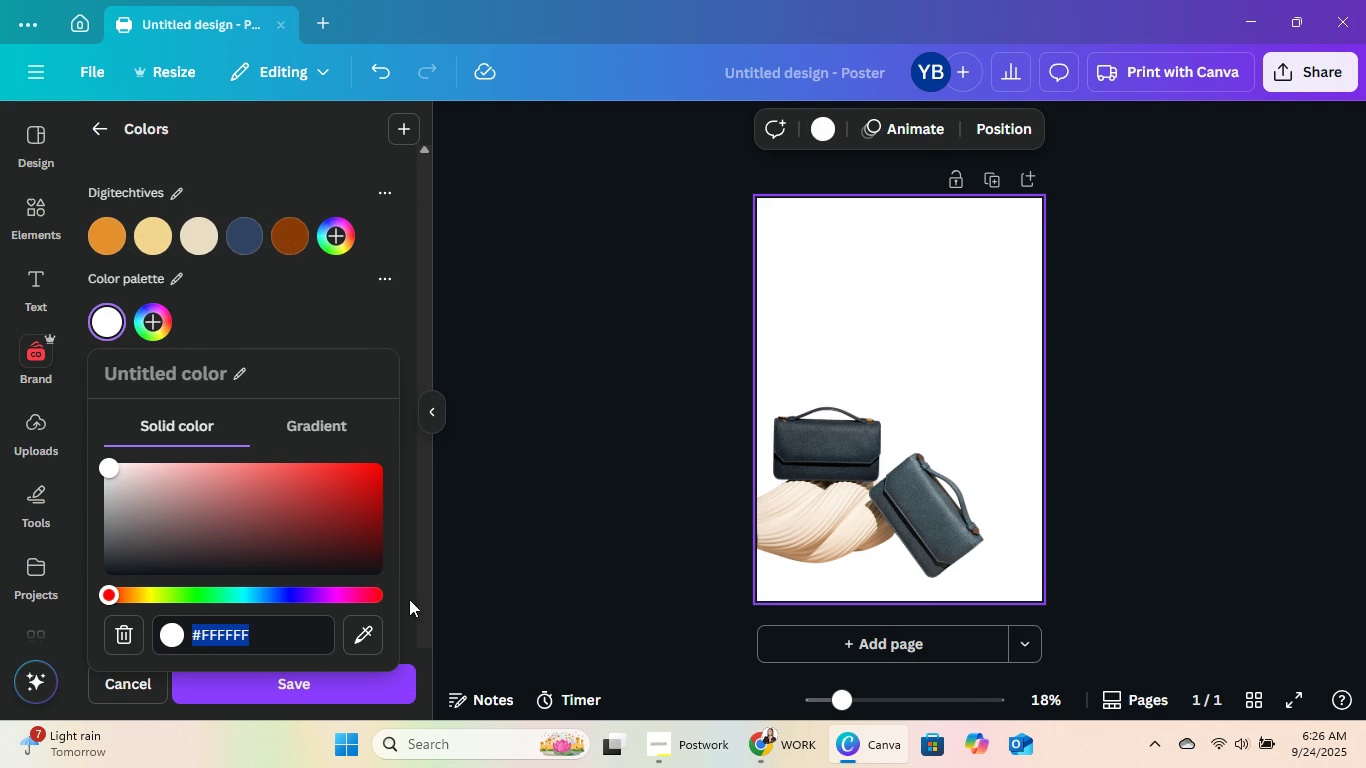 
left_click([365, 627])
 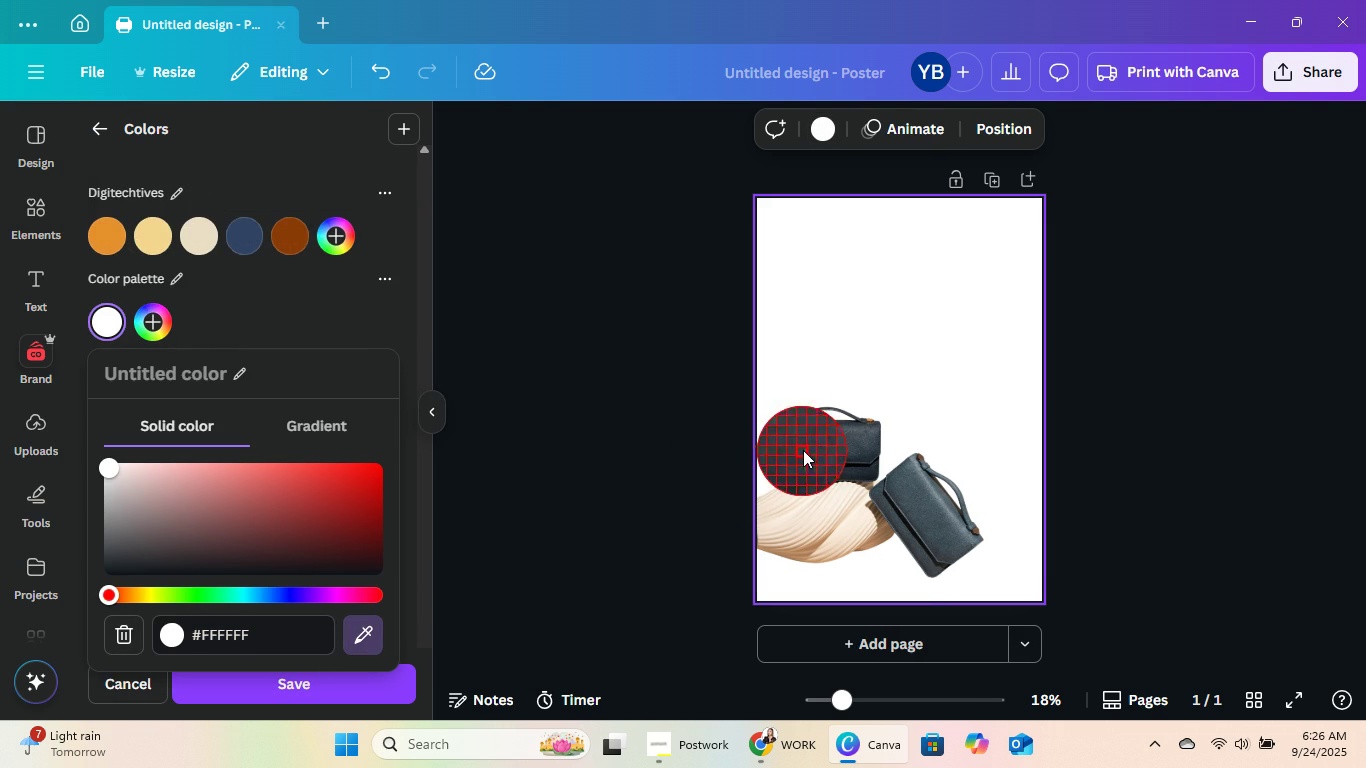 
left_click([806, 447])
 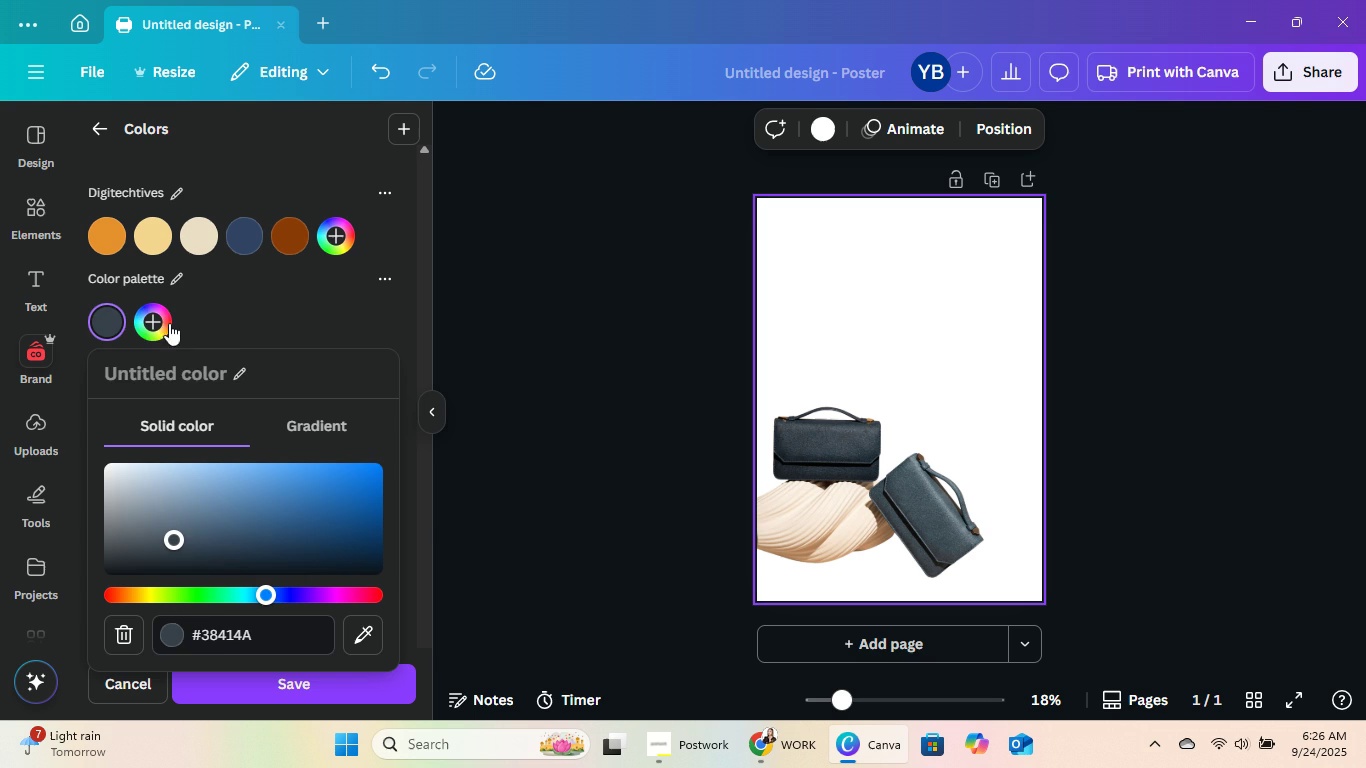 
left_click([150, 318])
 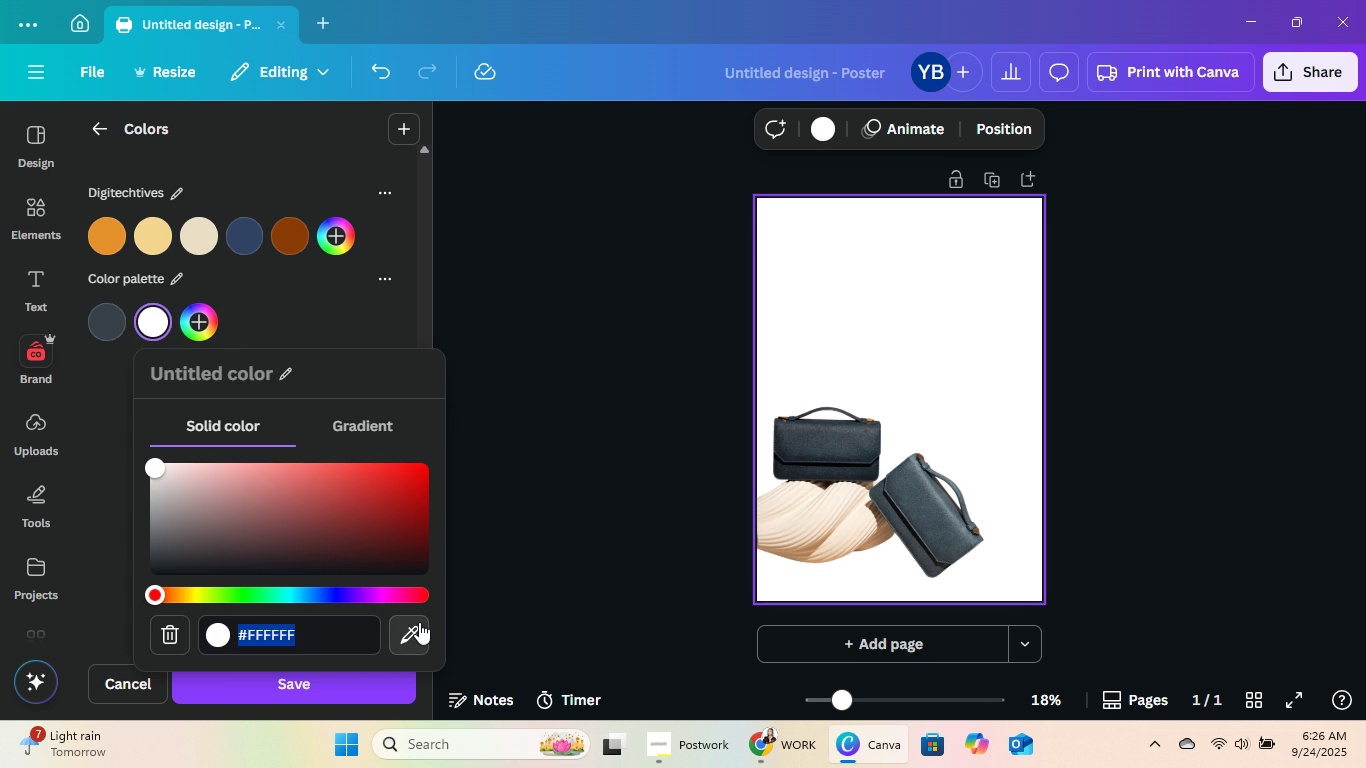 
left_click([419, 622])
 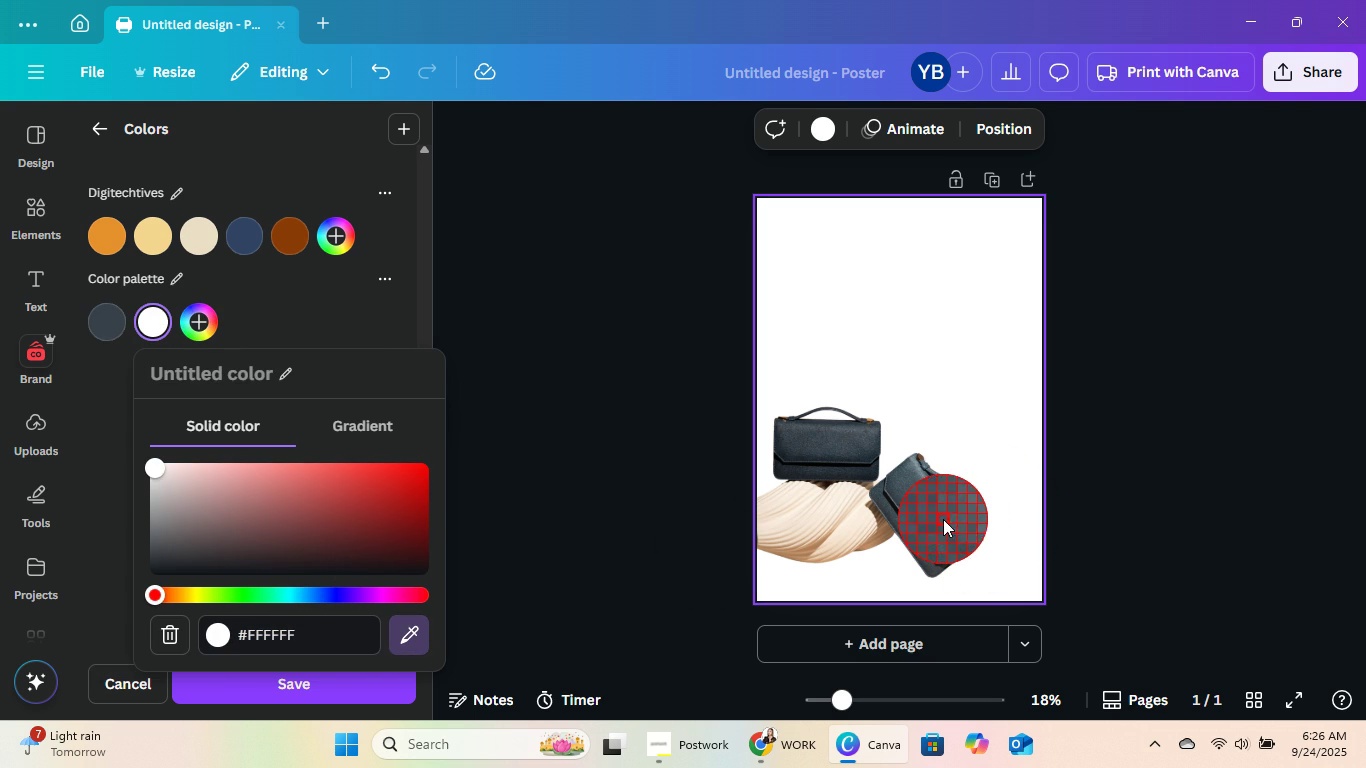 
left_click([943, 519])
 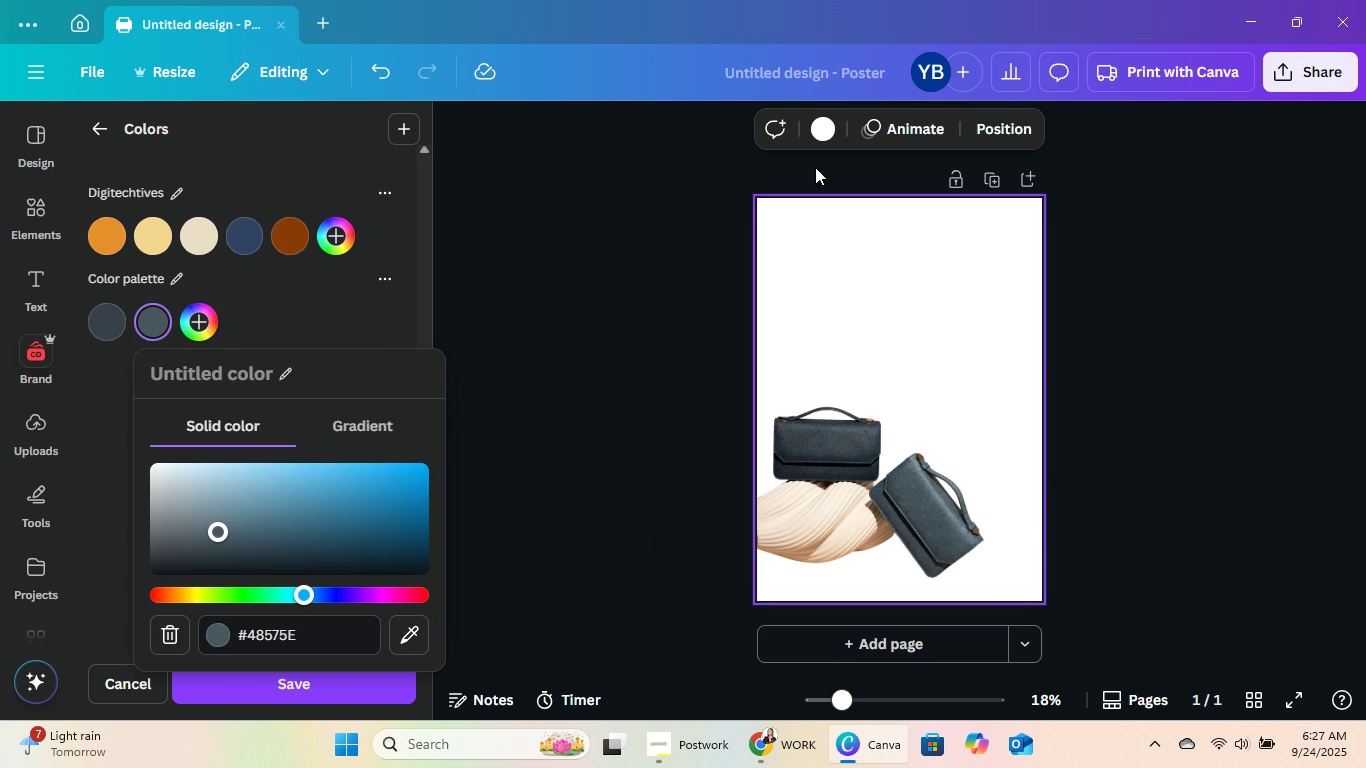 
left_click([808, 470])
 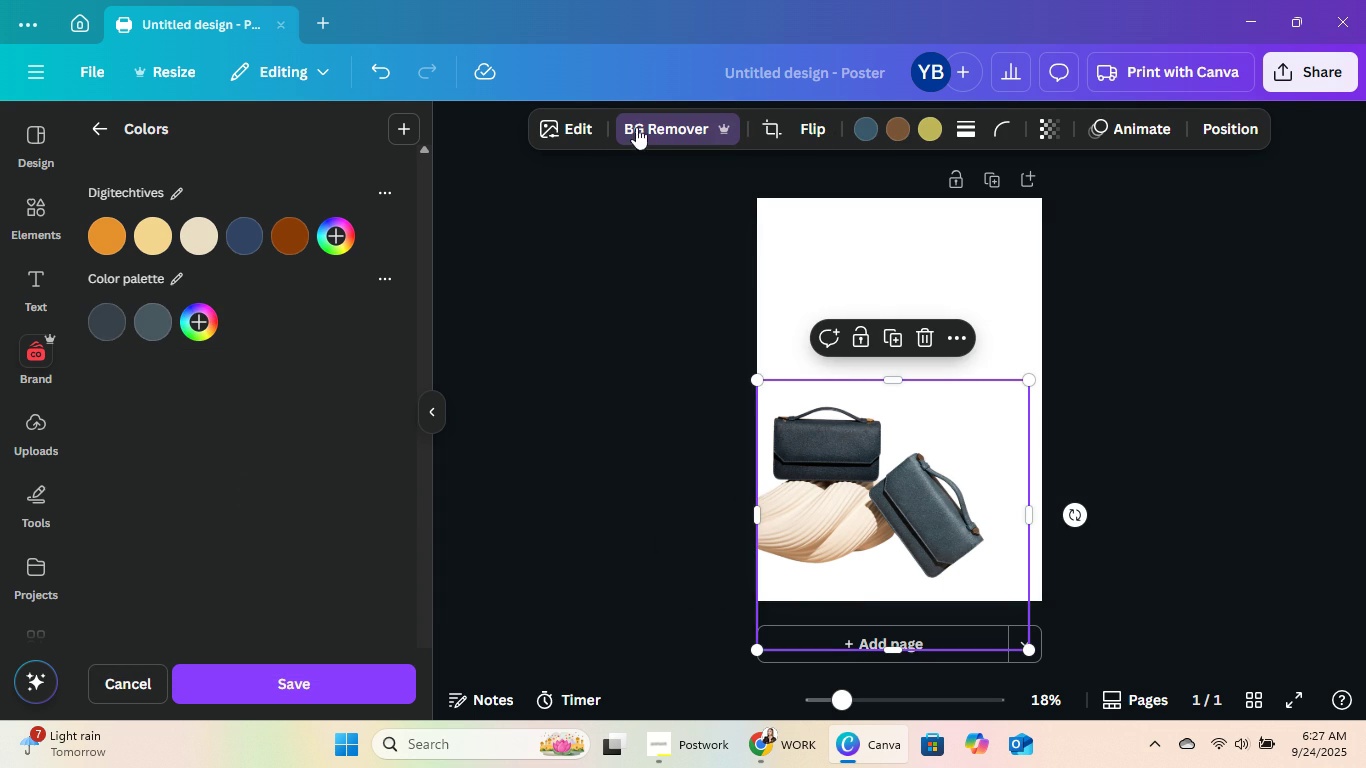 
left_click([636, 128])
 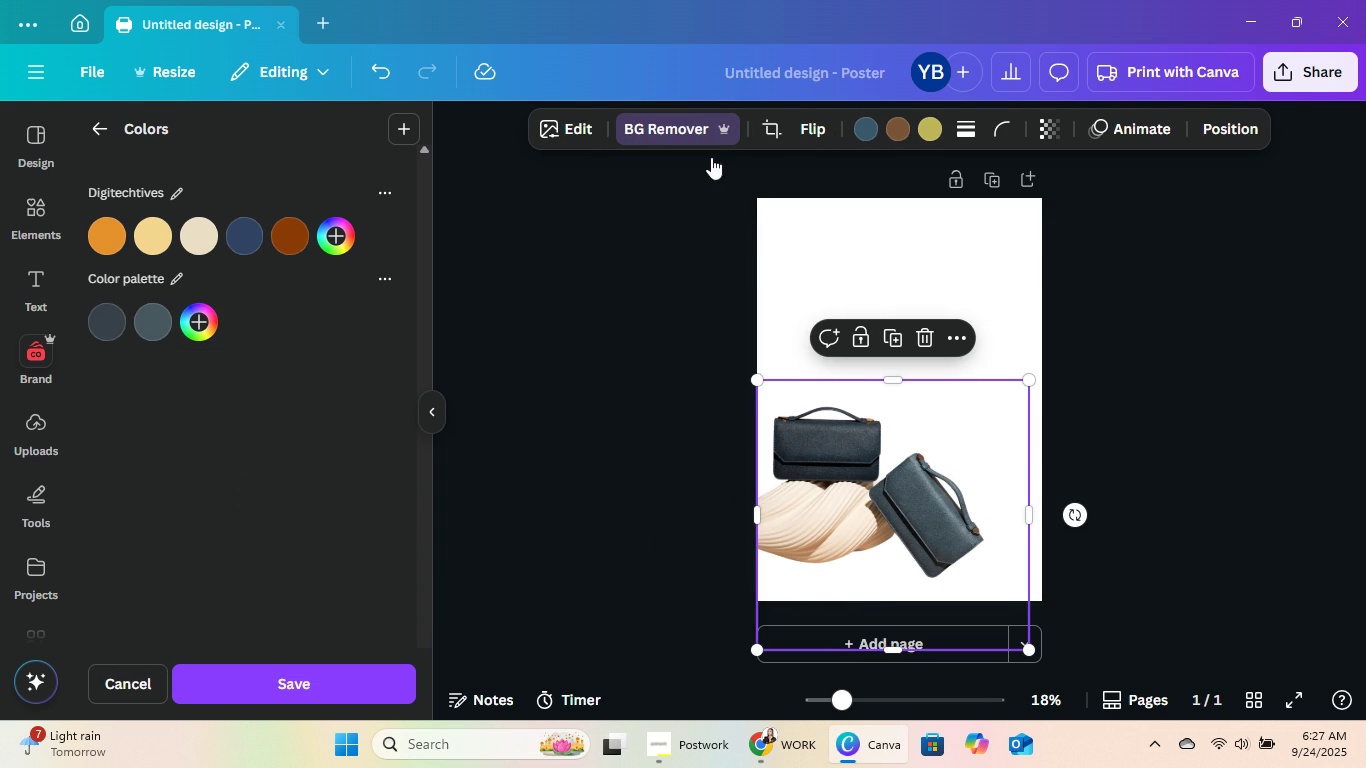 
left_click([706, 130])
 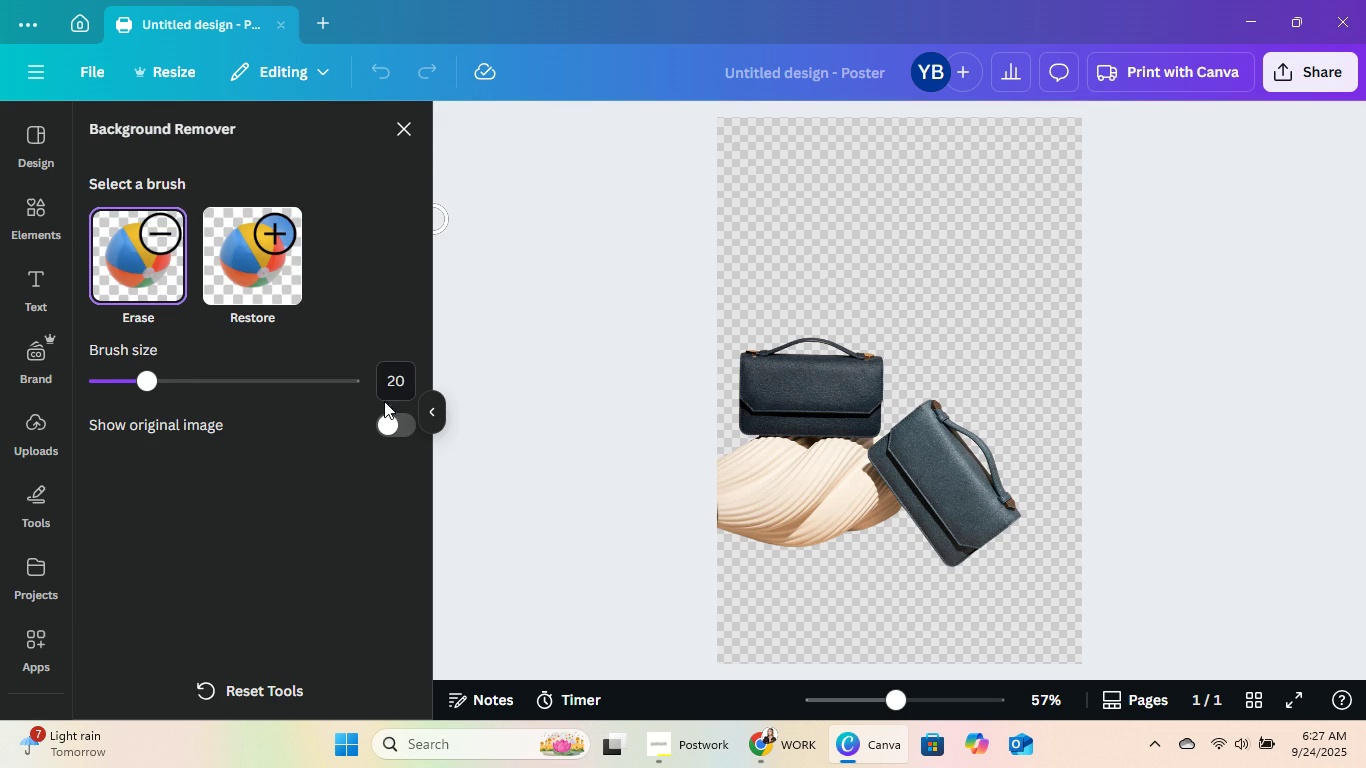 
wait(5.05)
 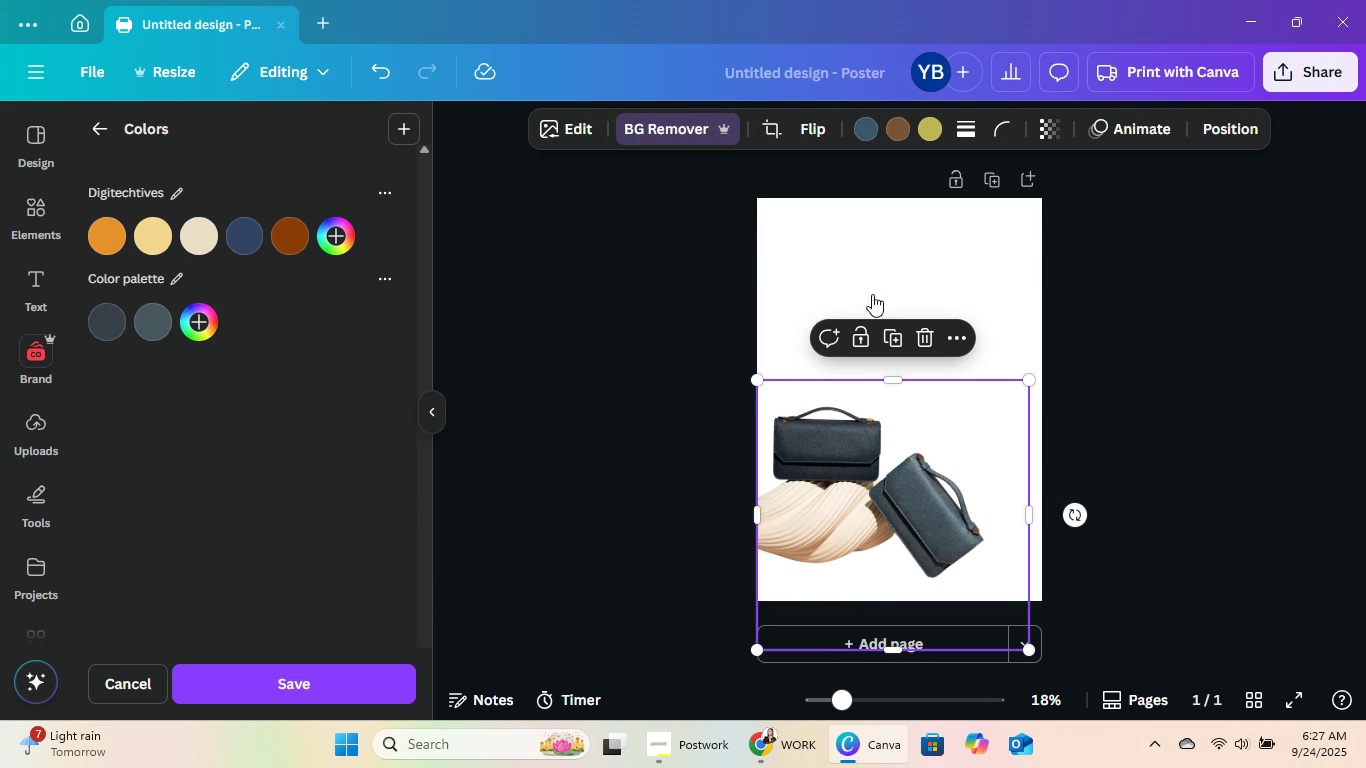 
left_click([402, 126])
 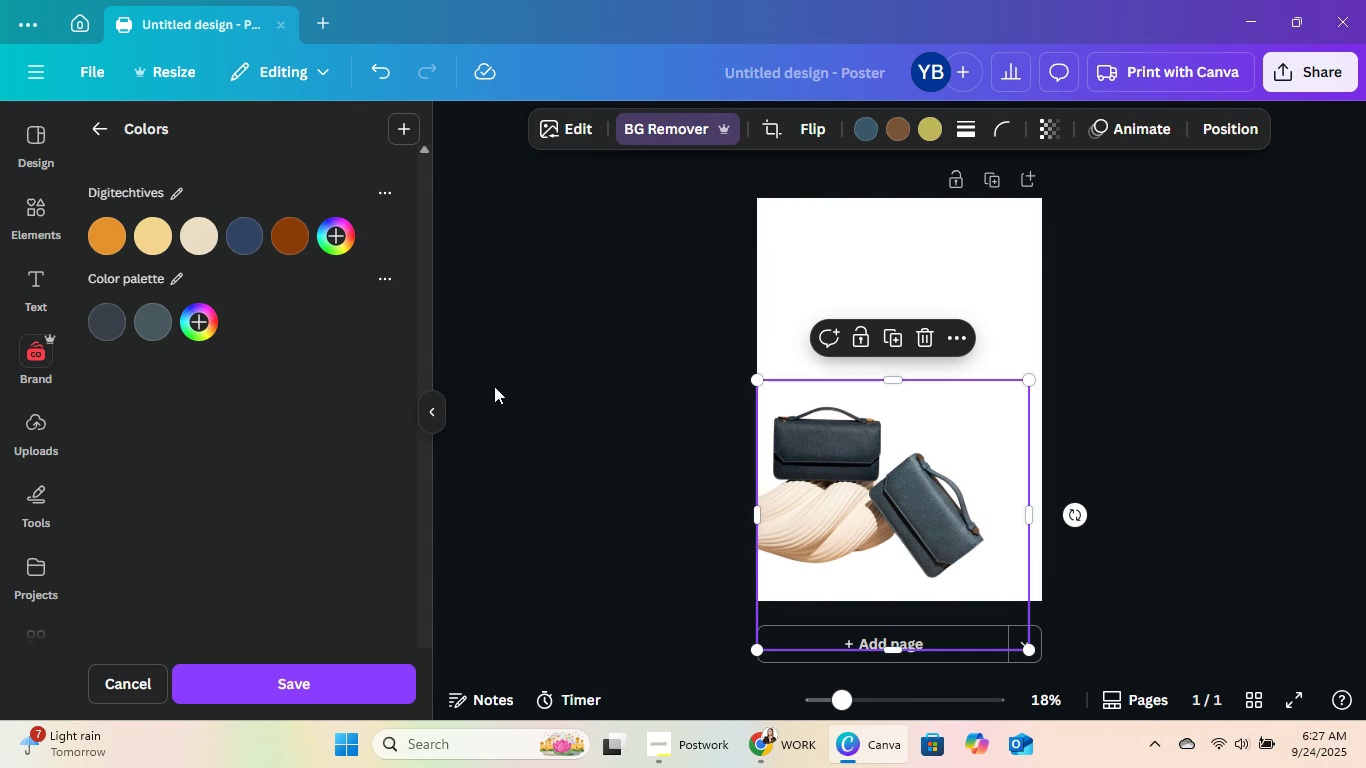 
left_click([1240, 419])
 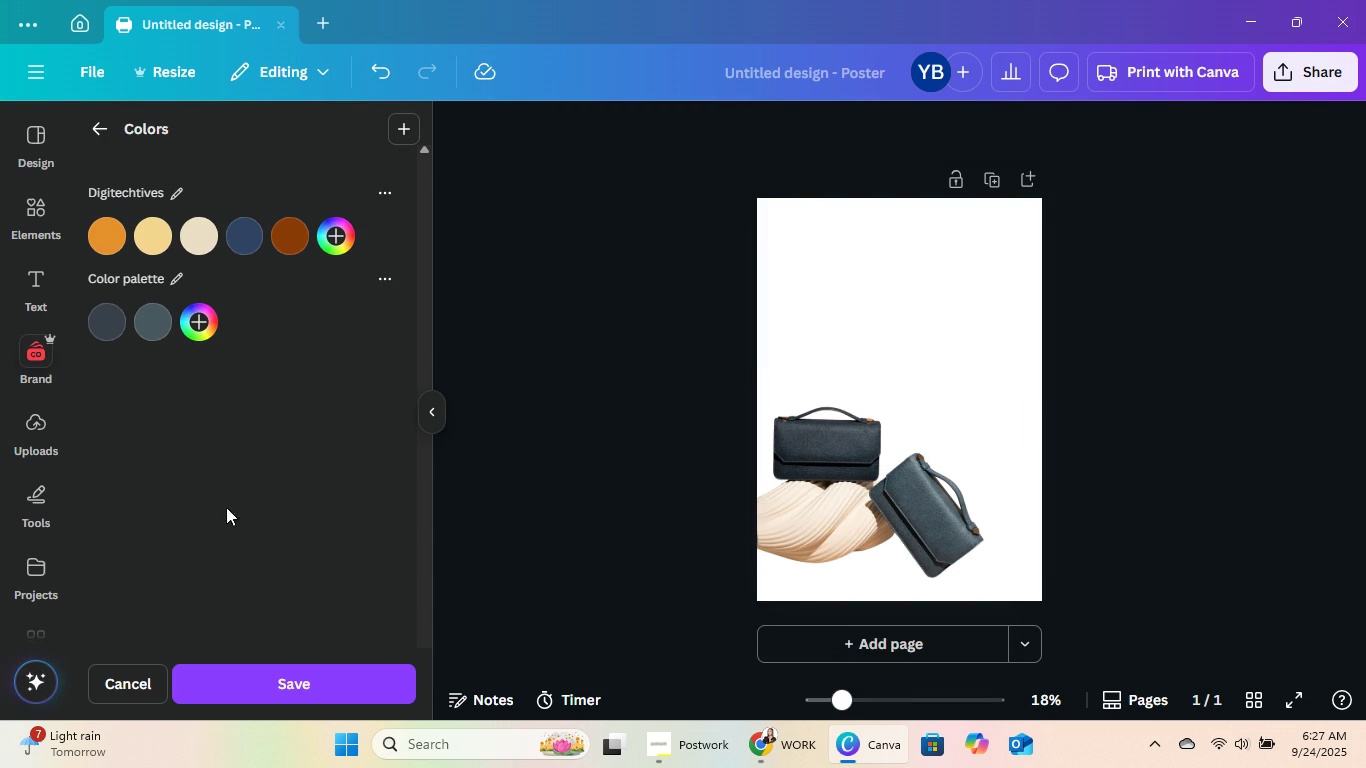 
left_click([52, 408])
 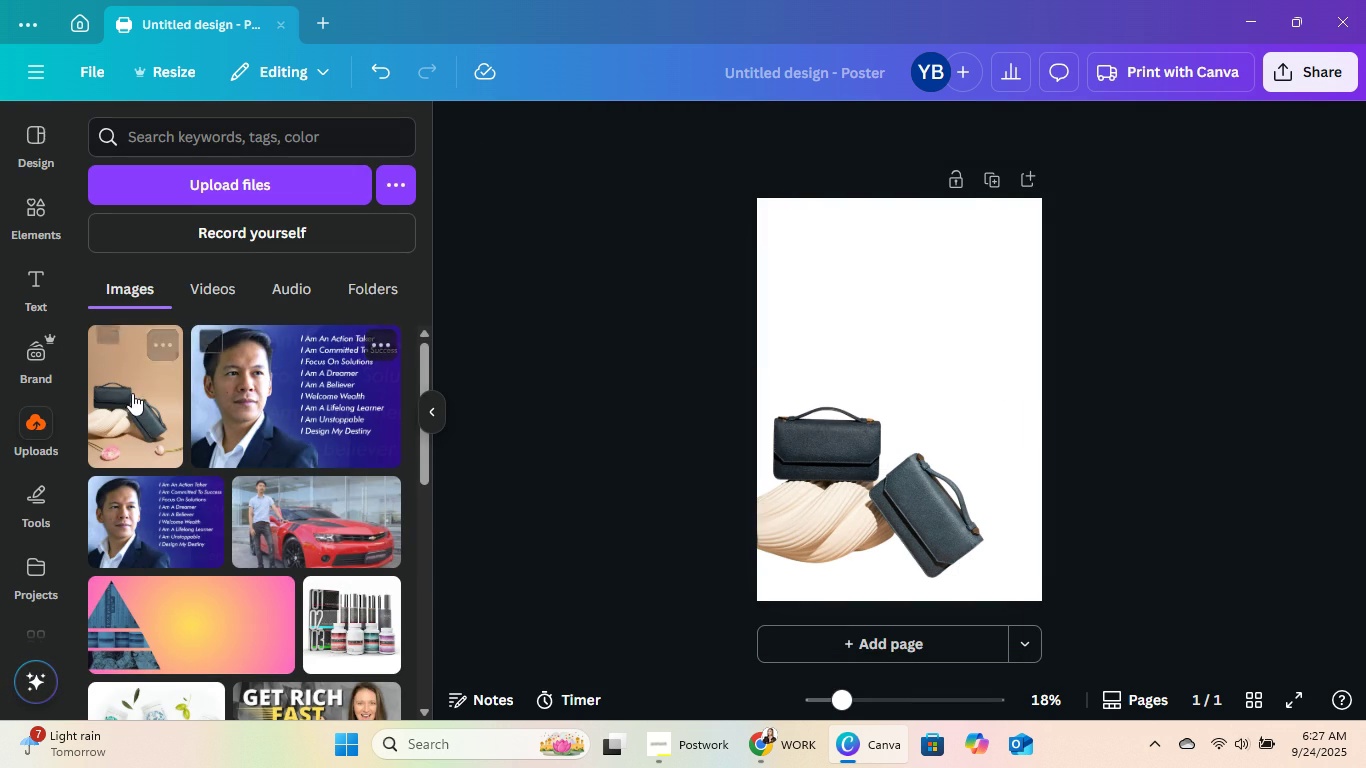 
left_click([132, 396])
 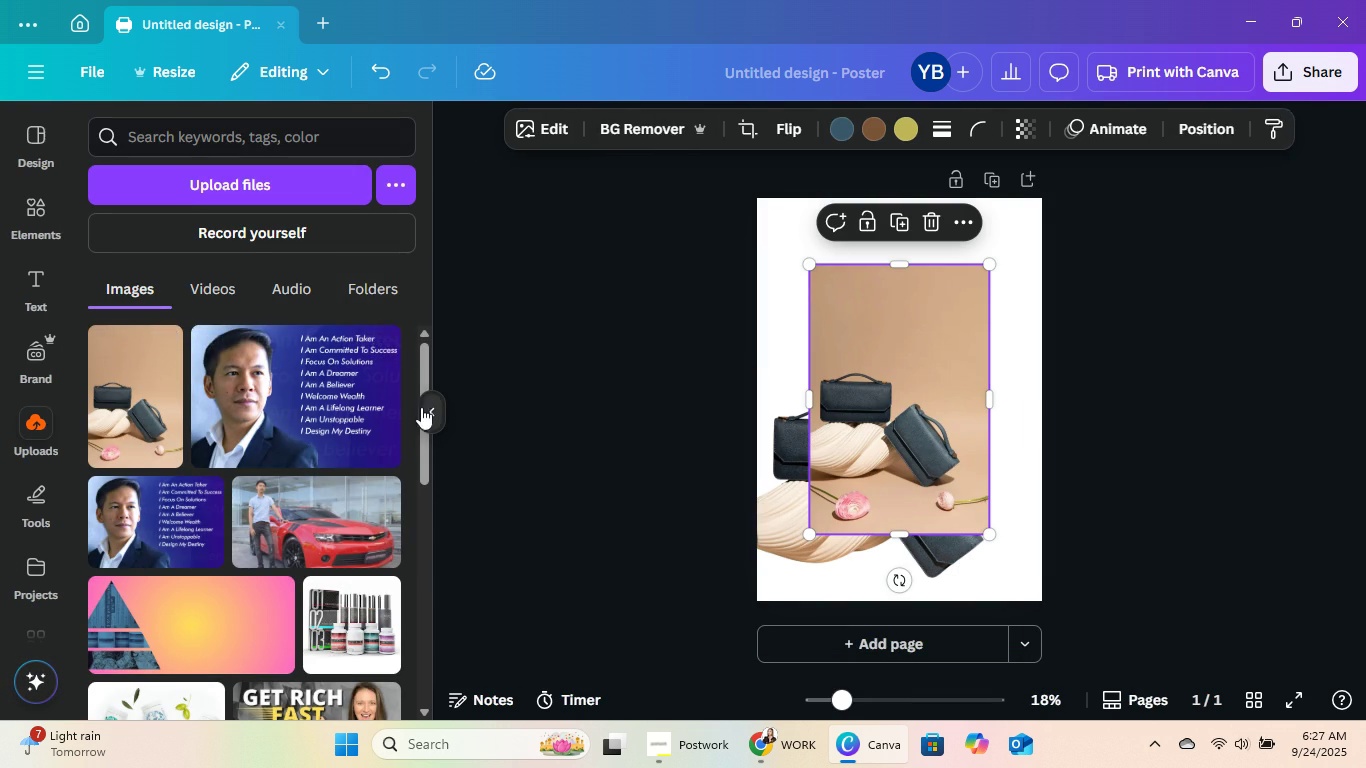 
left_click([430, 409])
 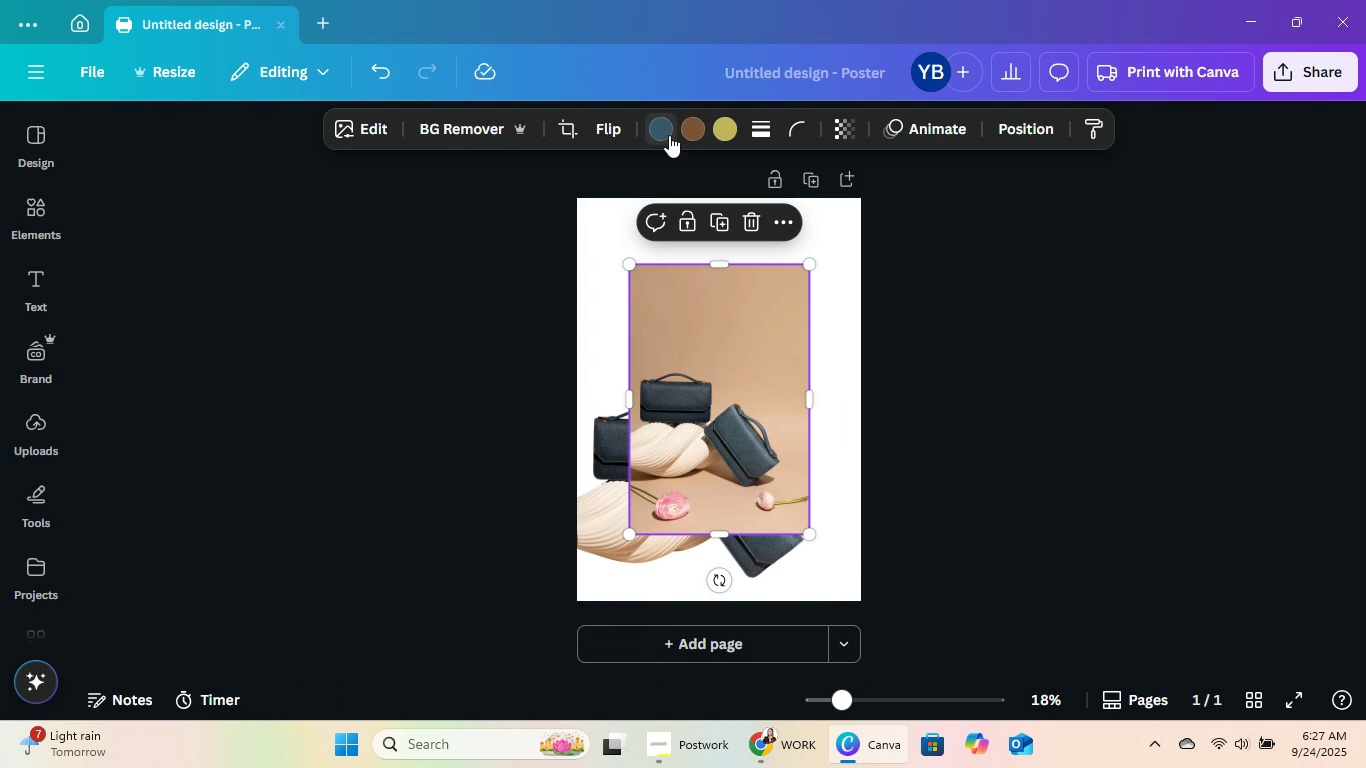 
left_click([669, 135])
 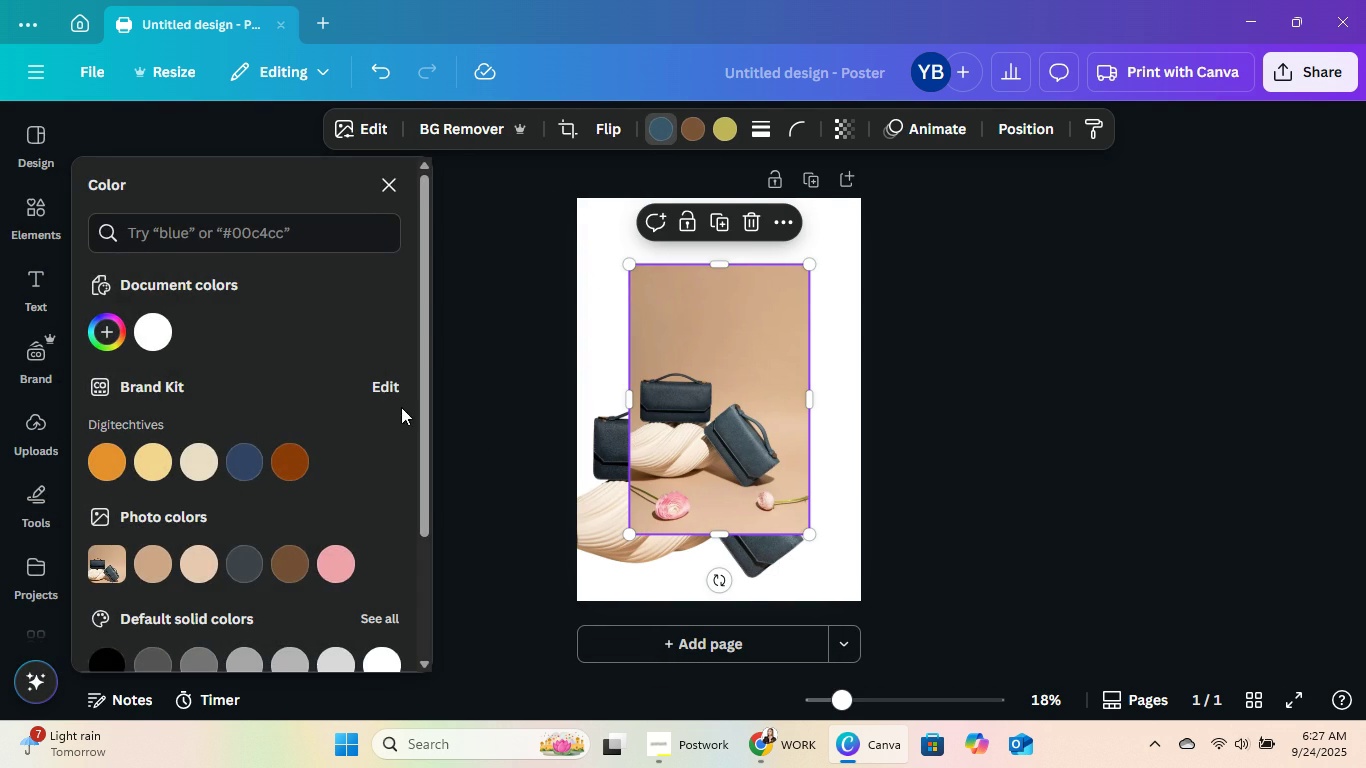 
left_click([399, 388])
 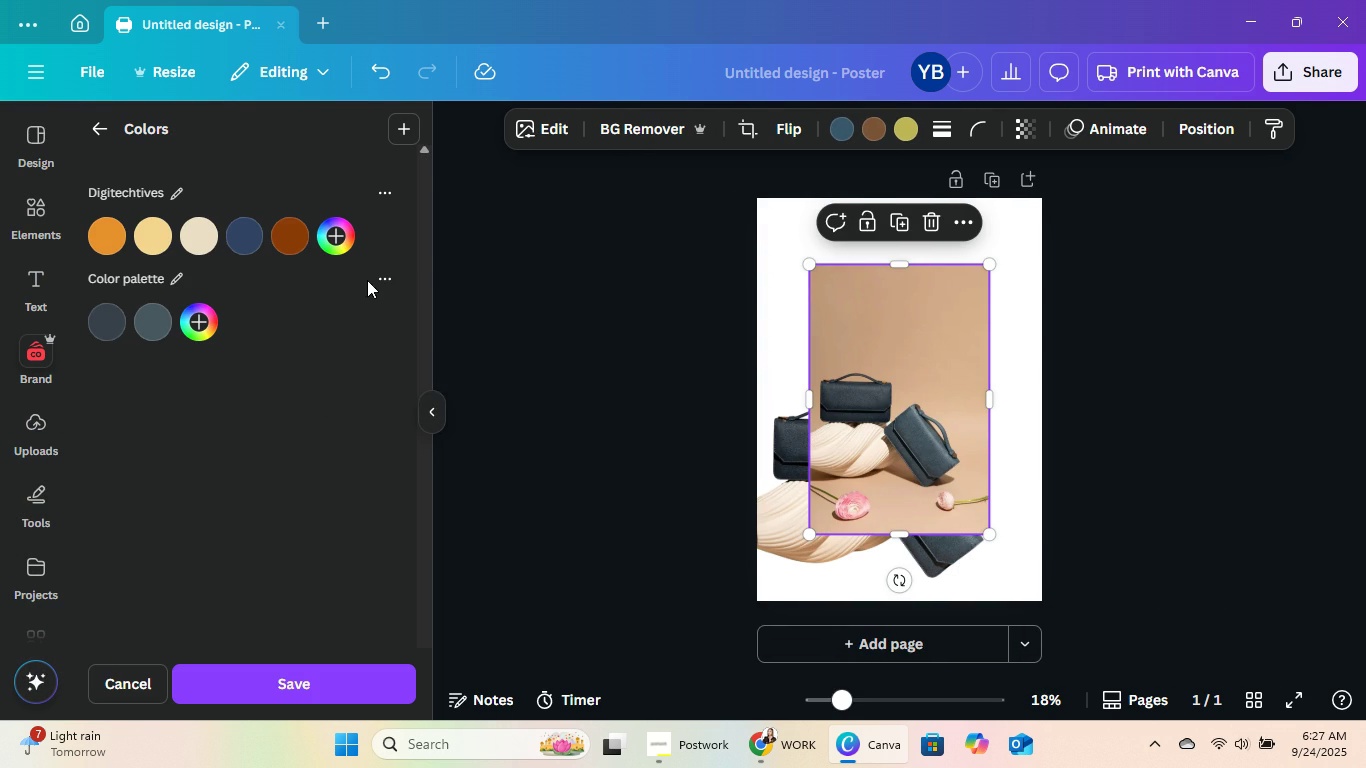 
left_click([385, 271])
 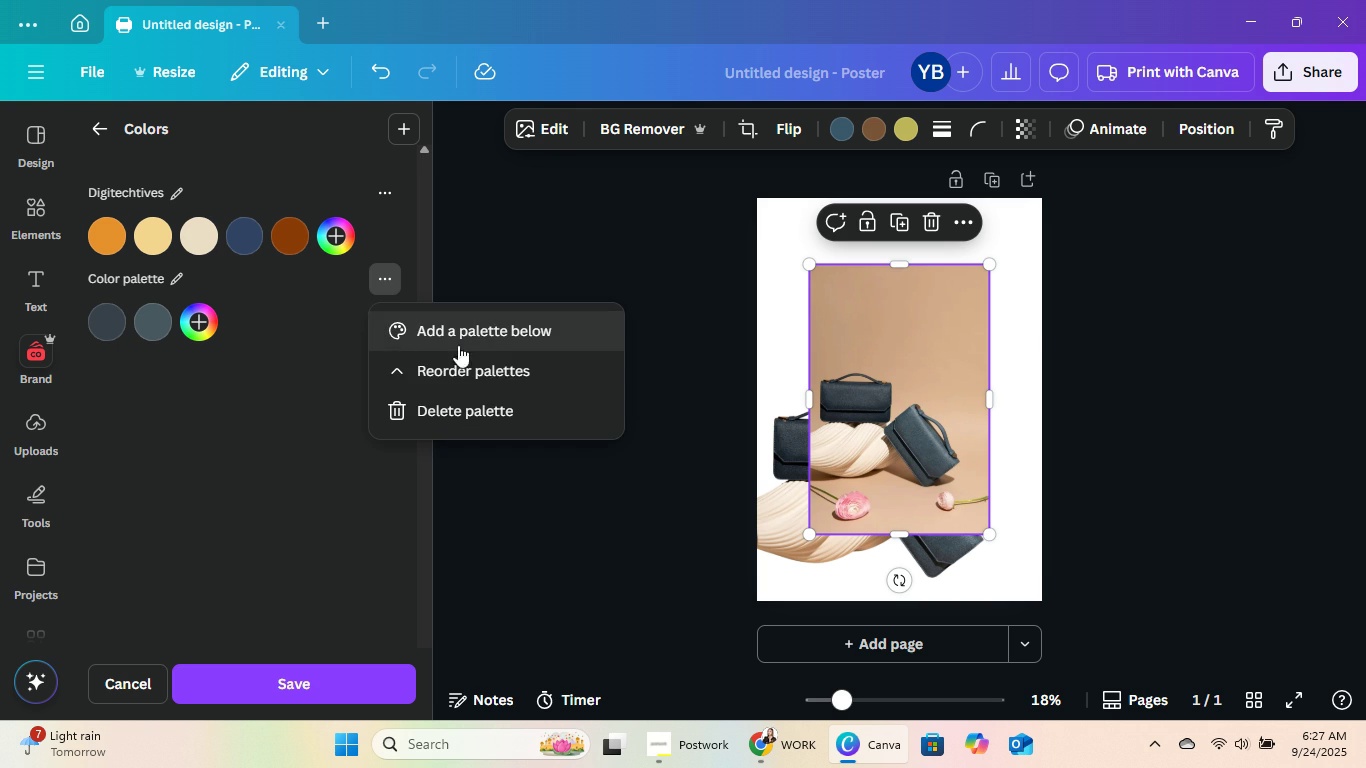 
mouse_move([492, 371])
 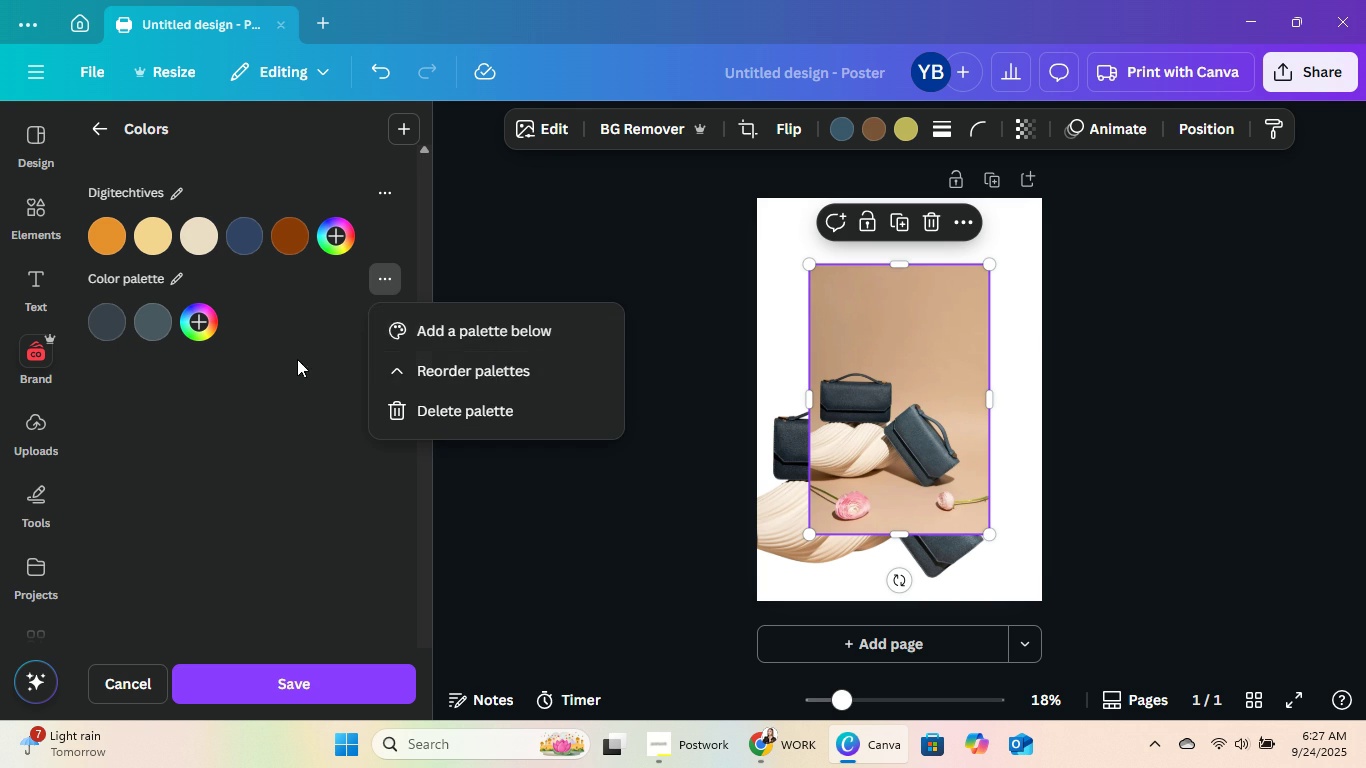 
left_click([297, 359])
 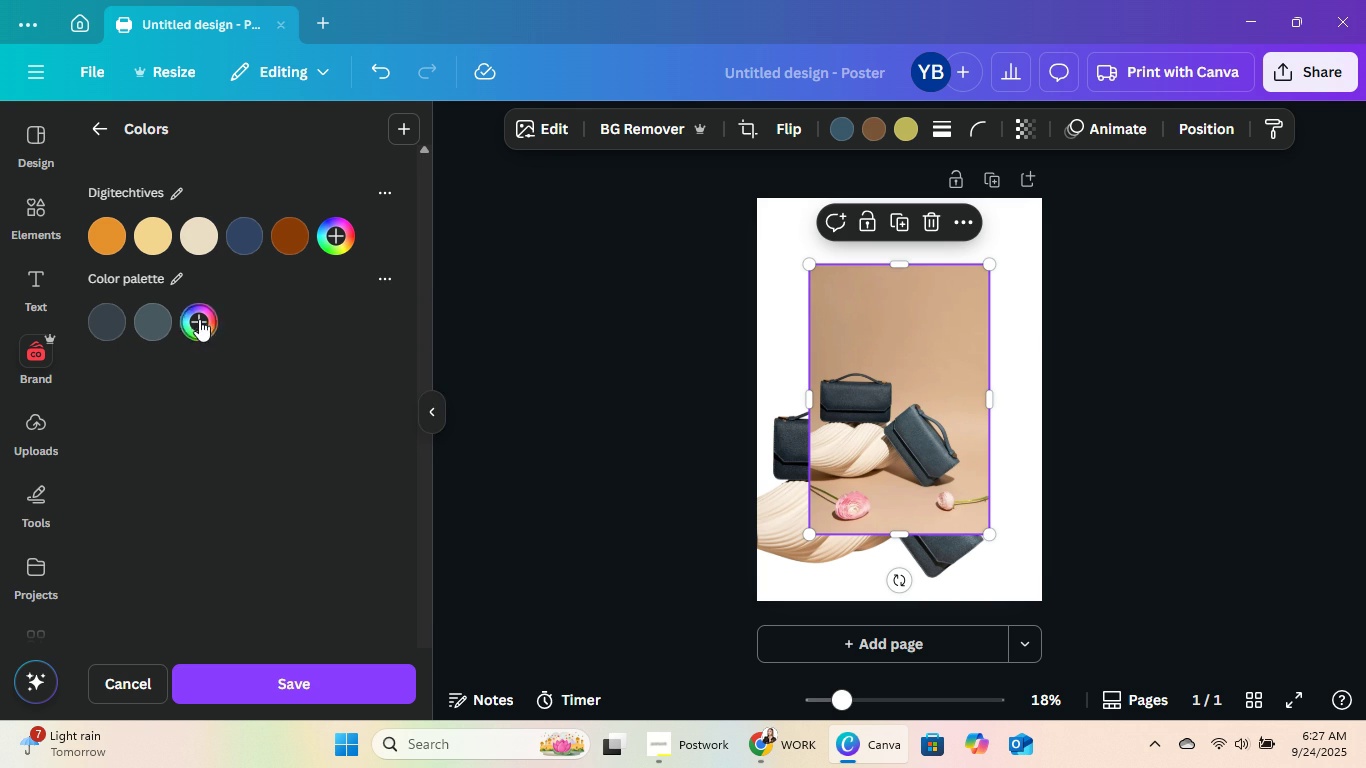 
left_click([199, 319])
 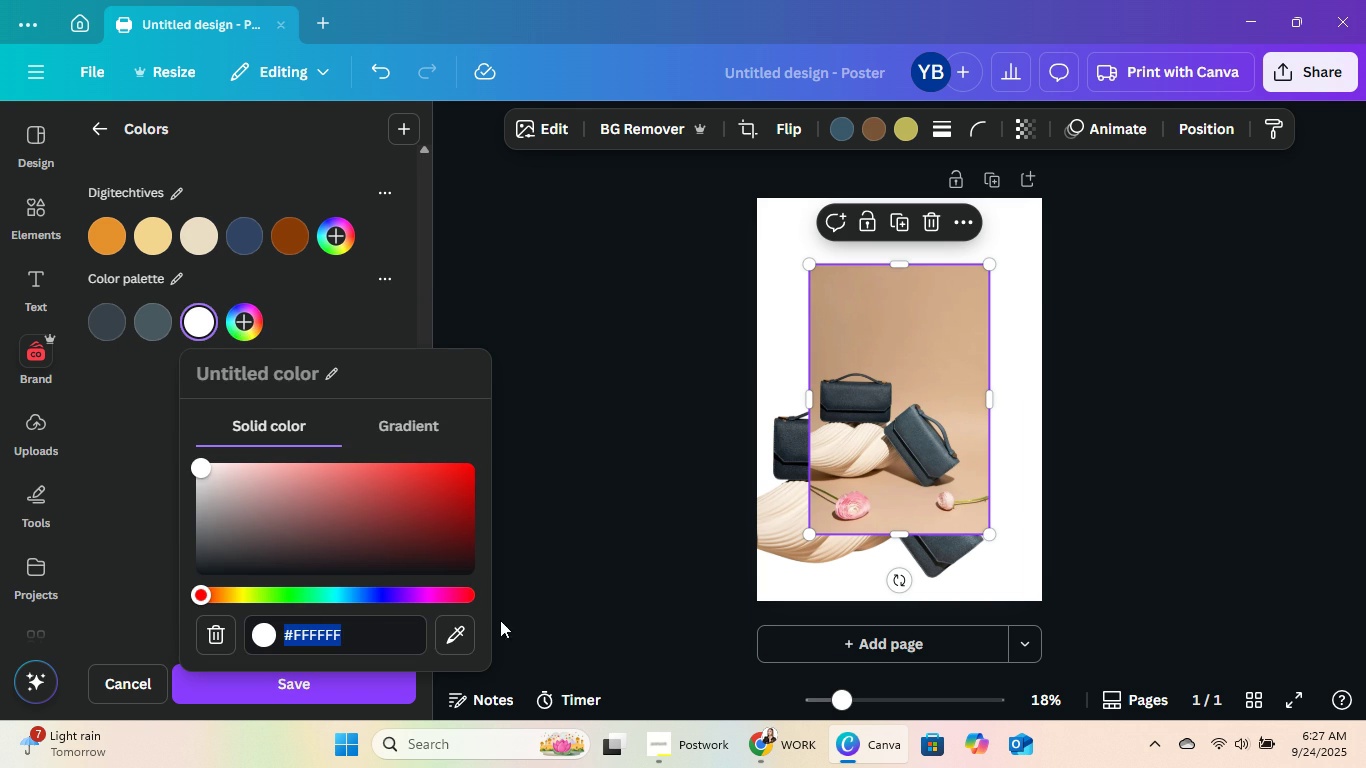 
left_click([453, 643])
 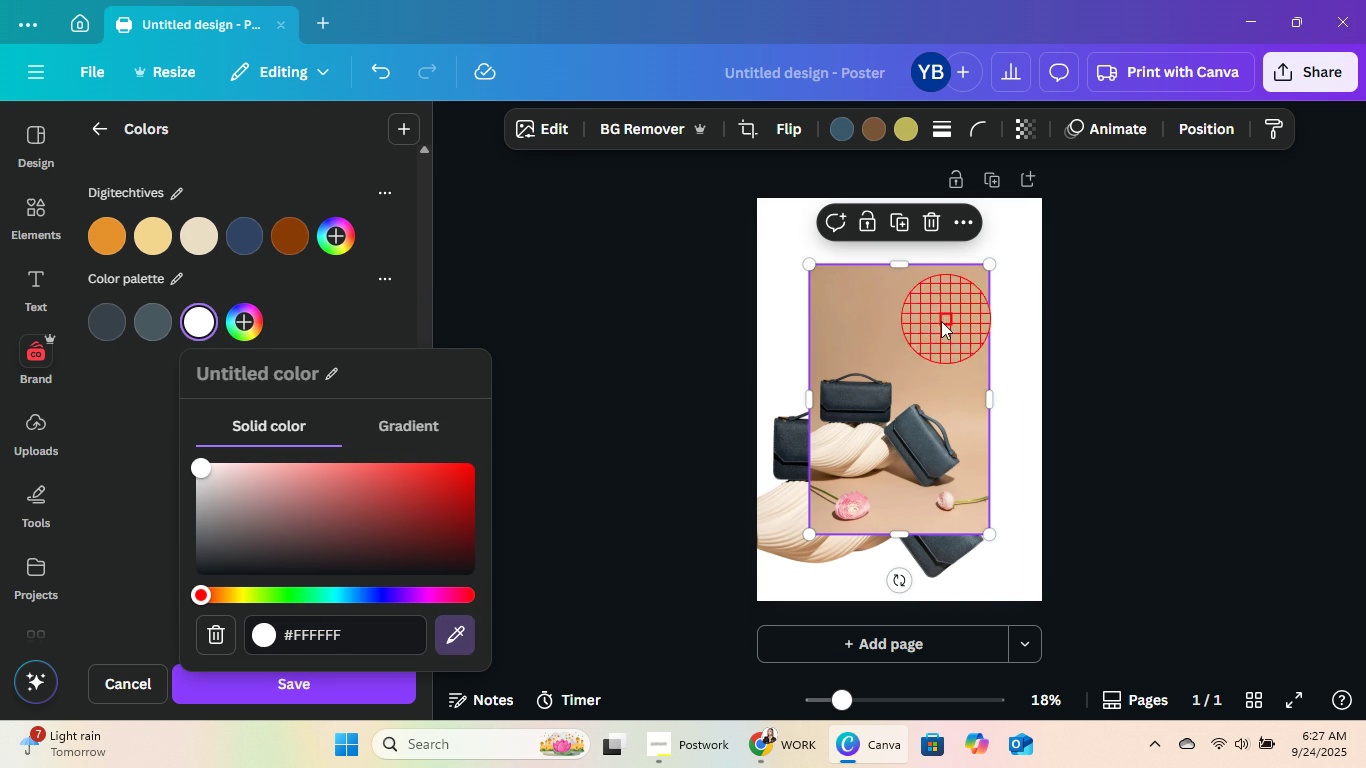 
left_click([925, 331])
 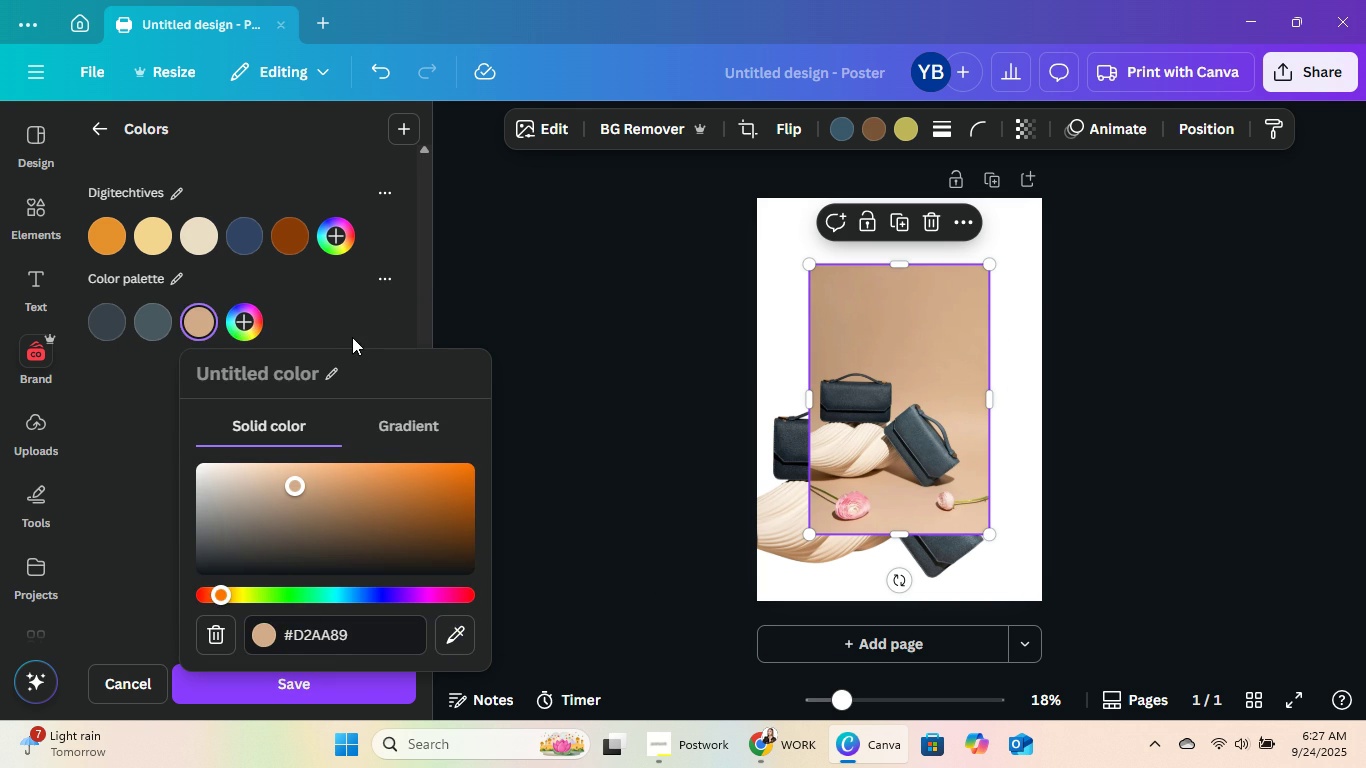 
left_click([352, 337])
 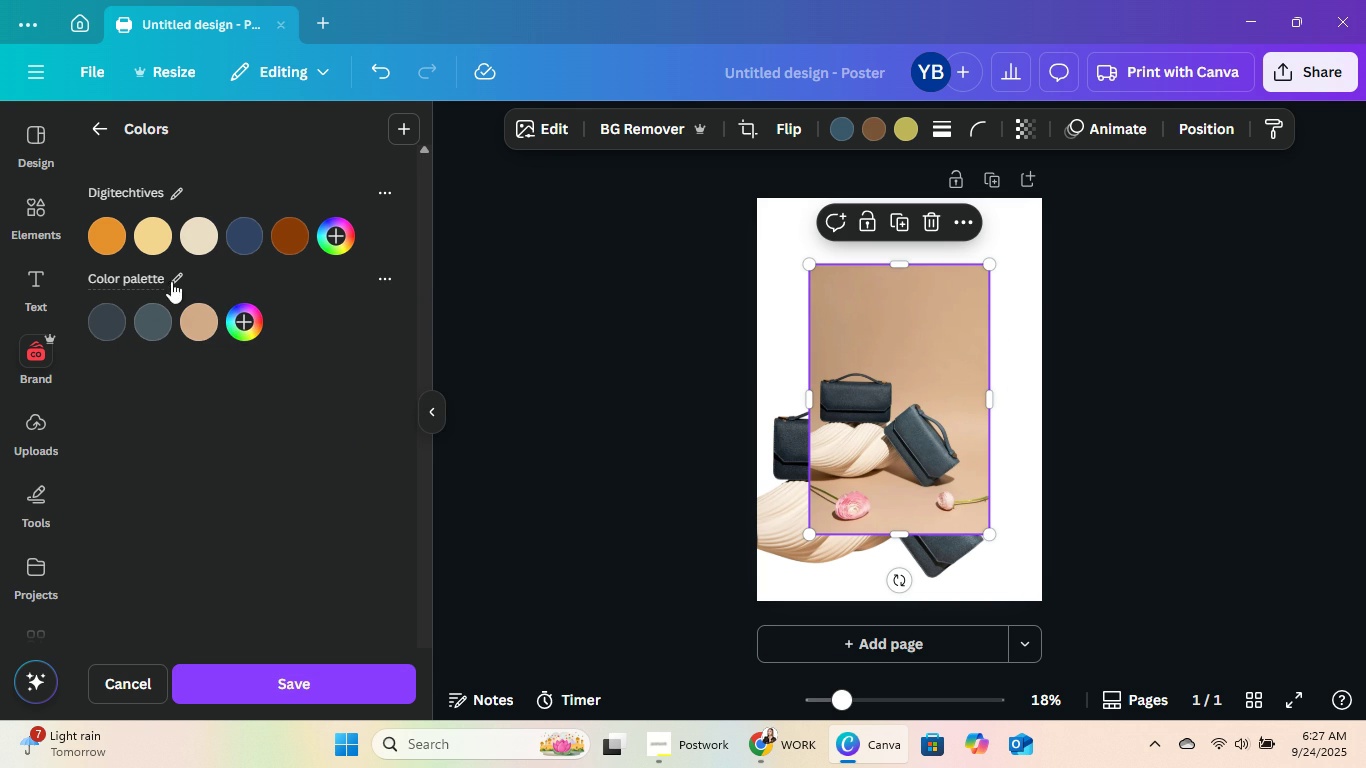 
left_click([175, 281])
 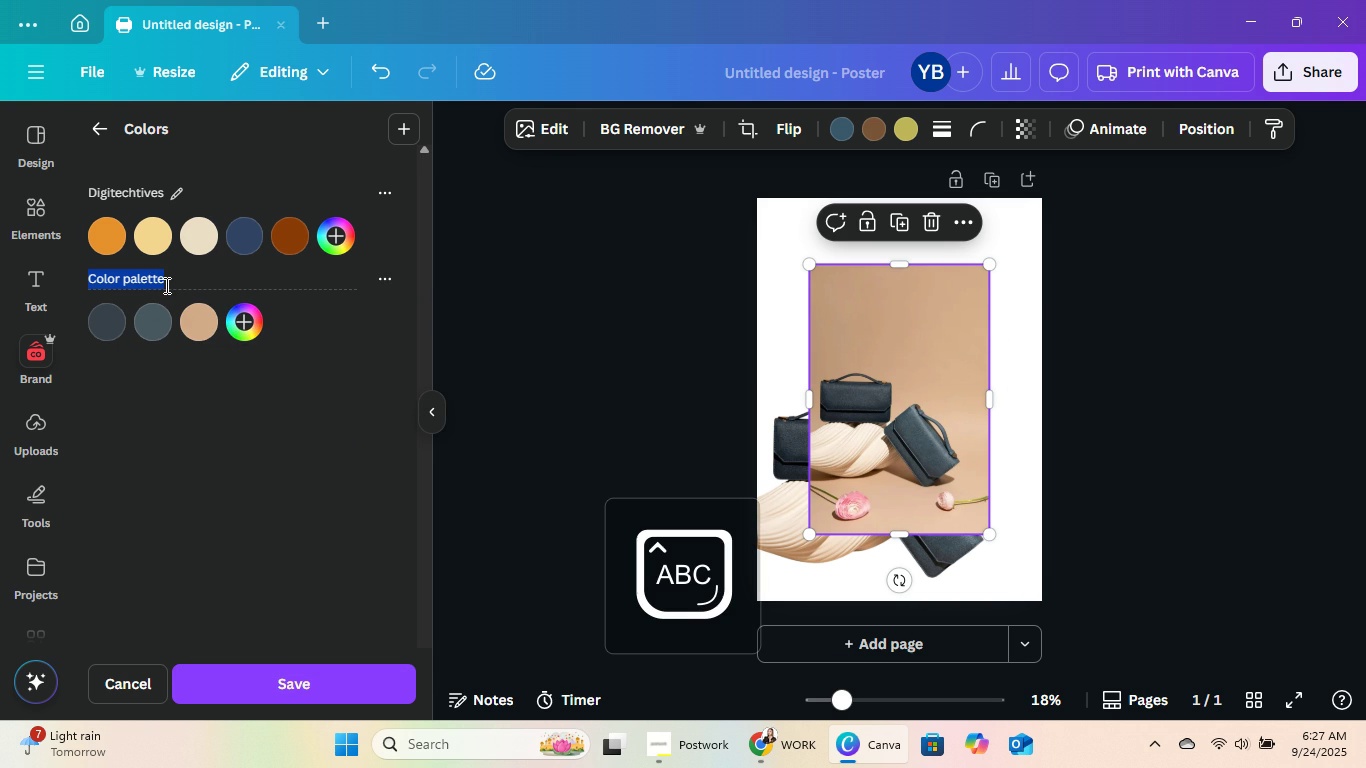 
type(Minimalist Campag)
key(Backspace)
type(ign )
 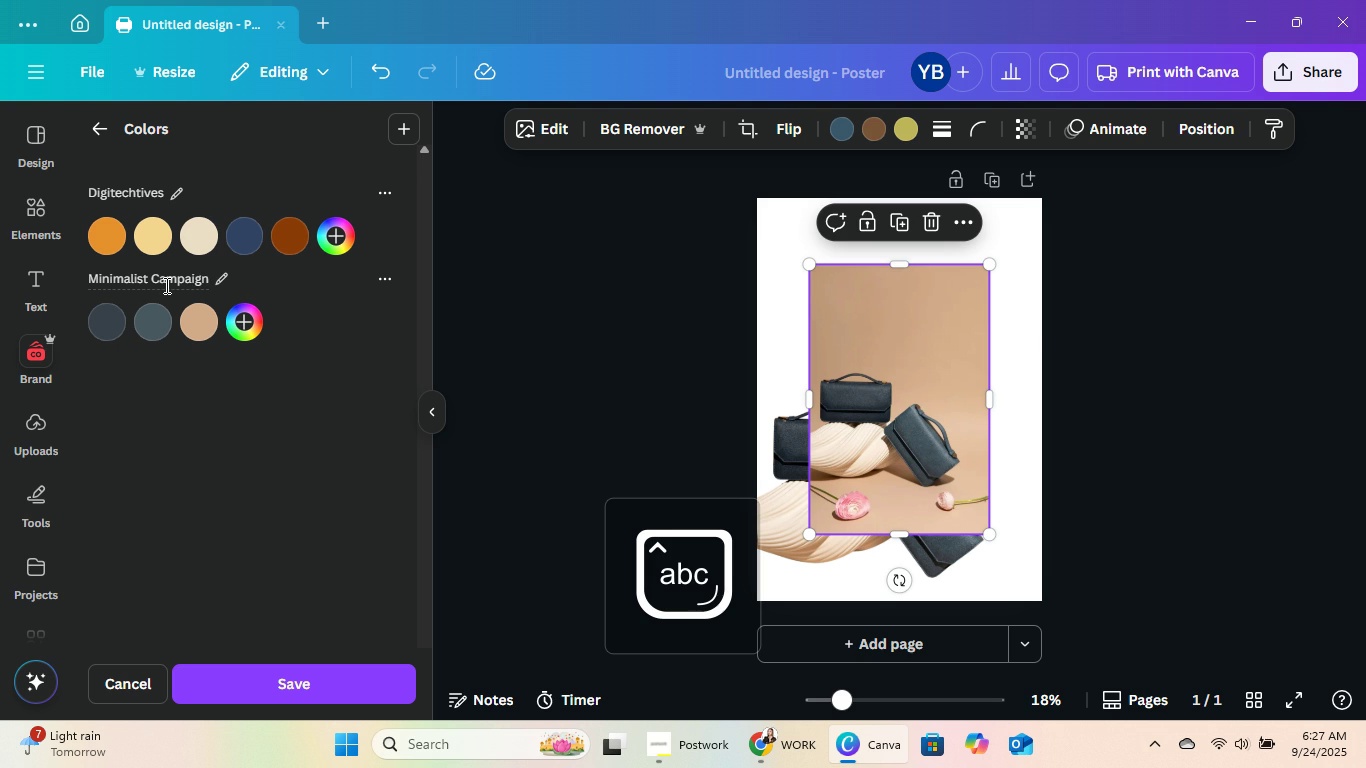 
key(Enter)
 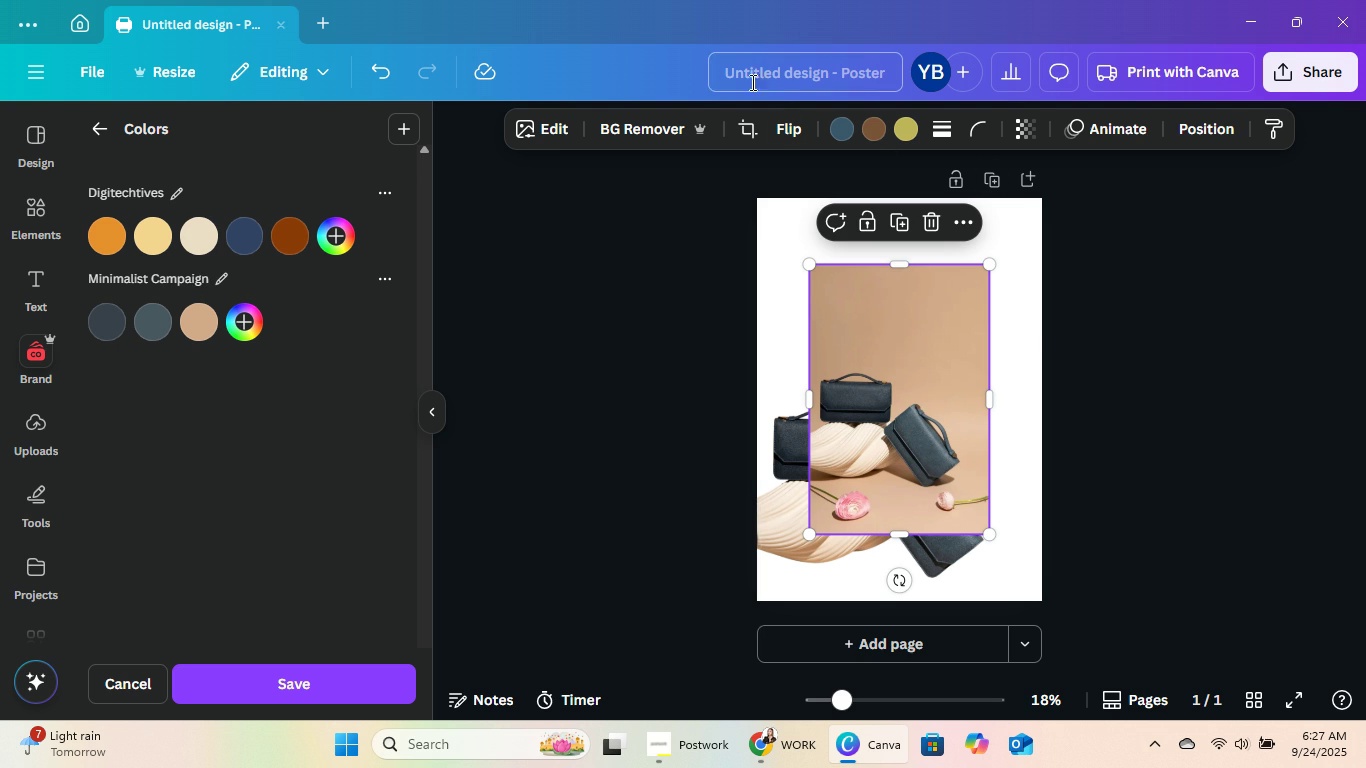 
left_click([769, 72])
 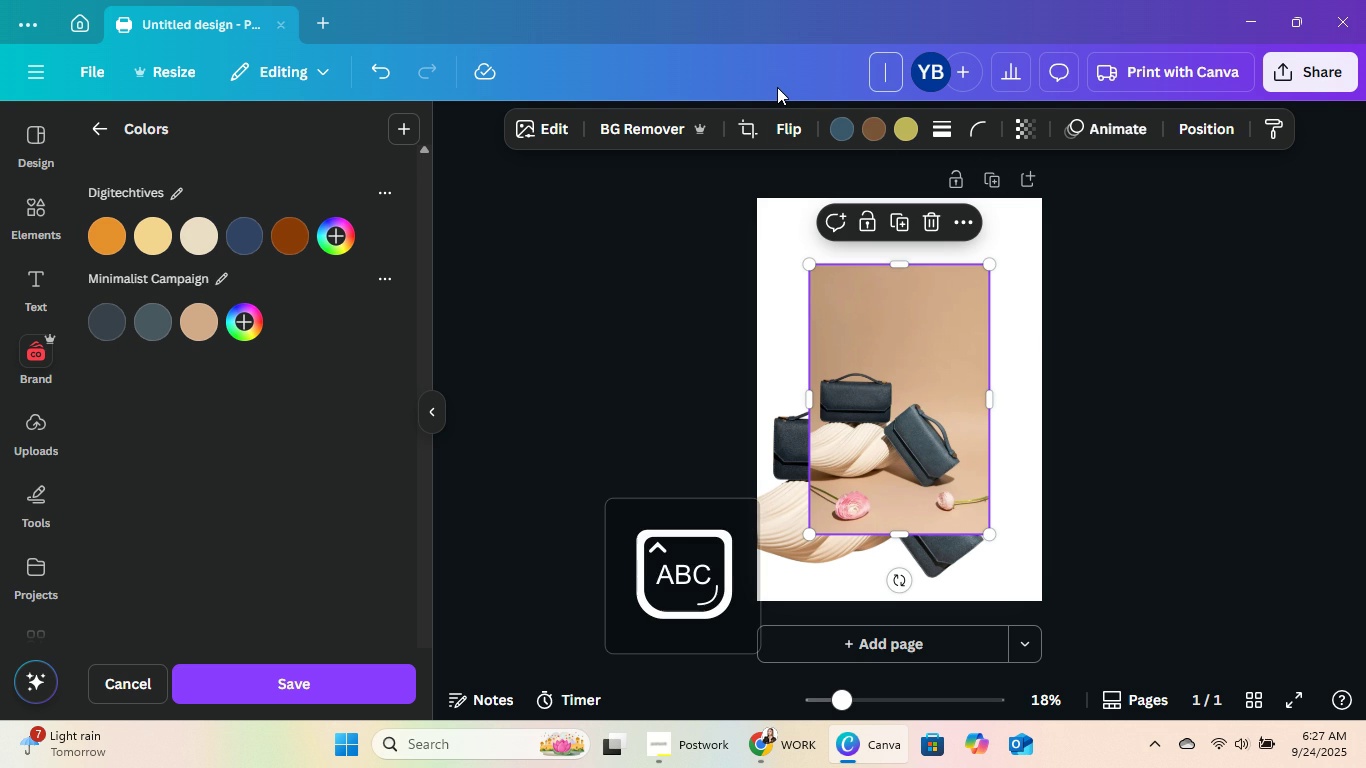 
type(Minimalist Campaign Posters)
 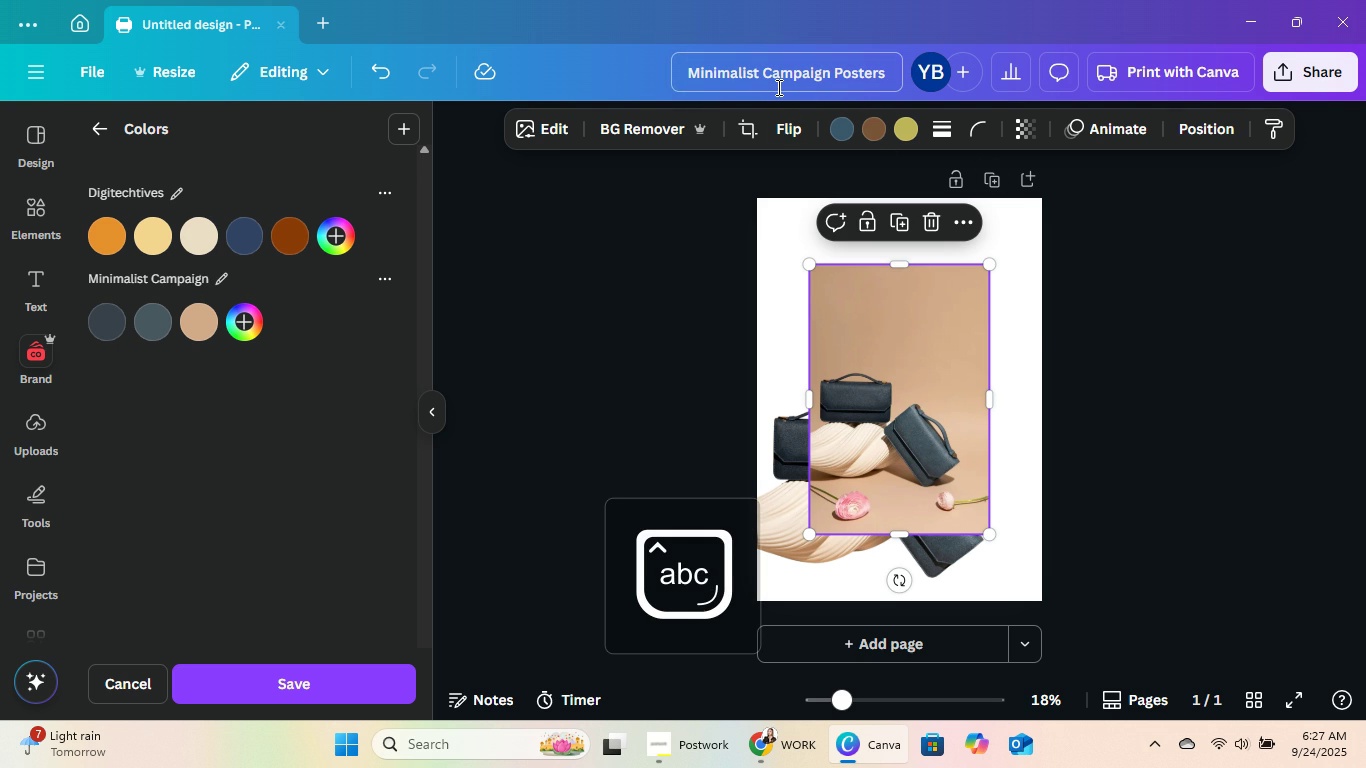 
key(Enter)
 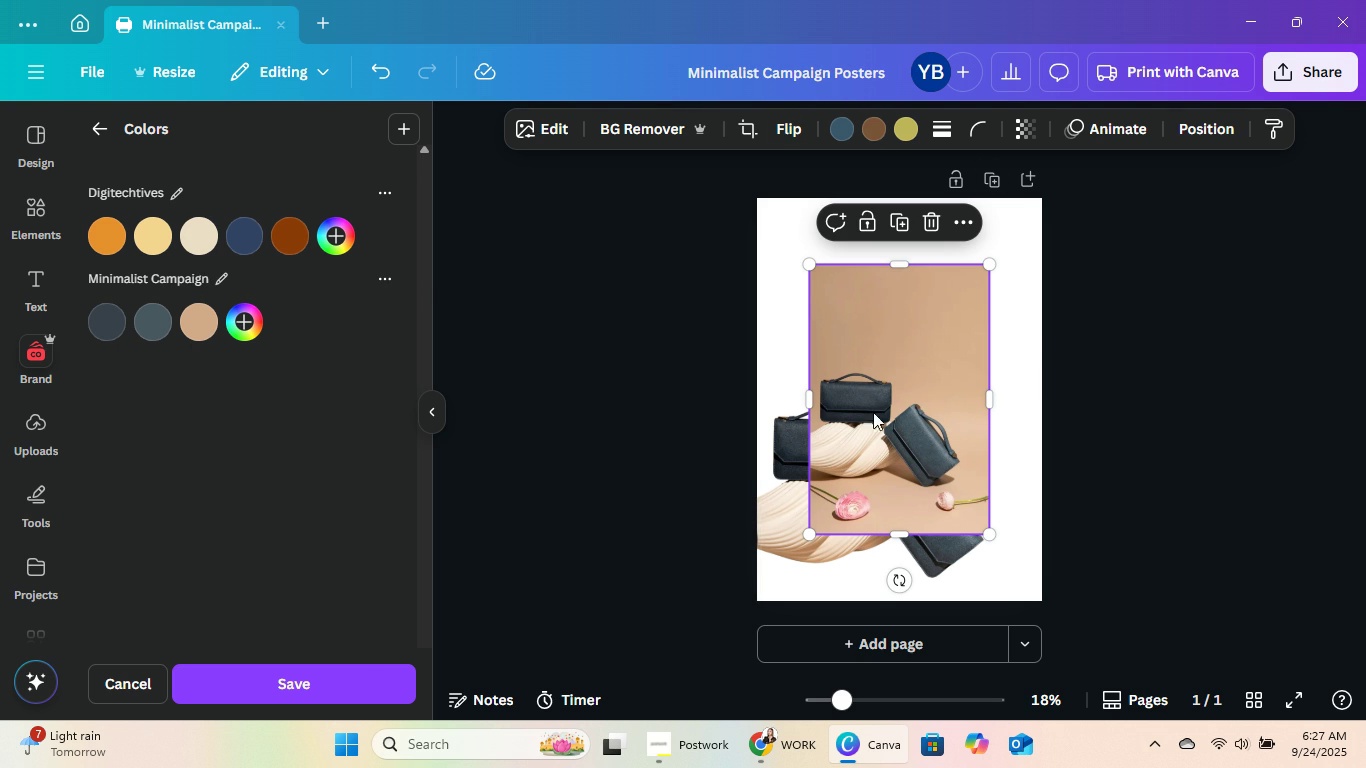 
left_click([932, 215])
 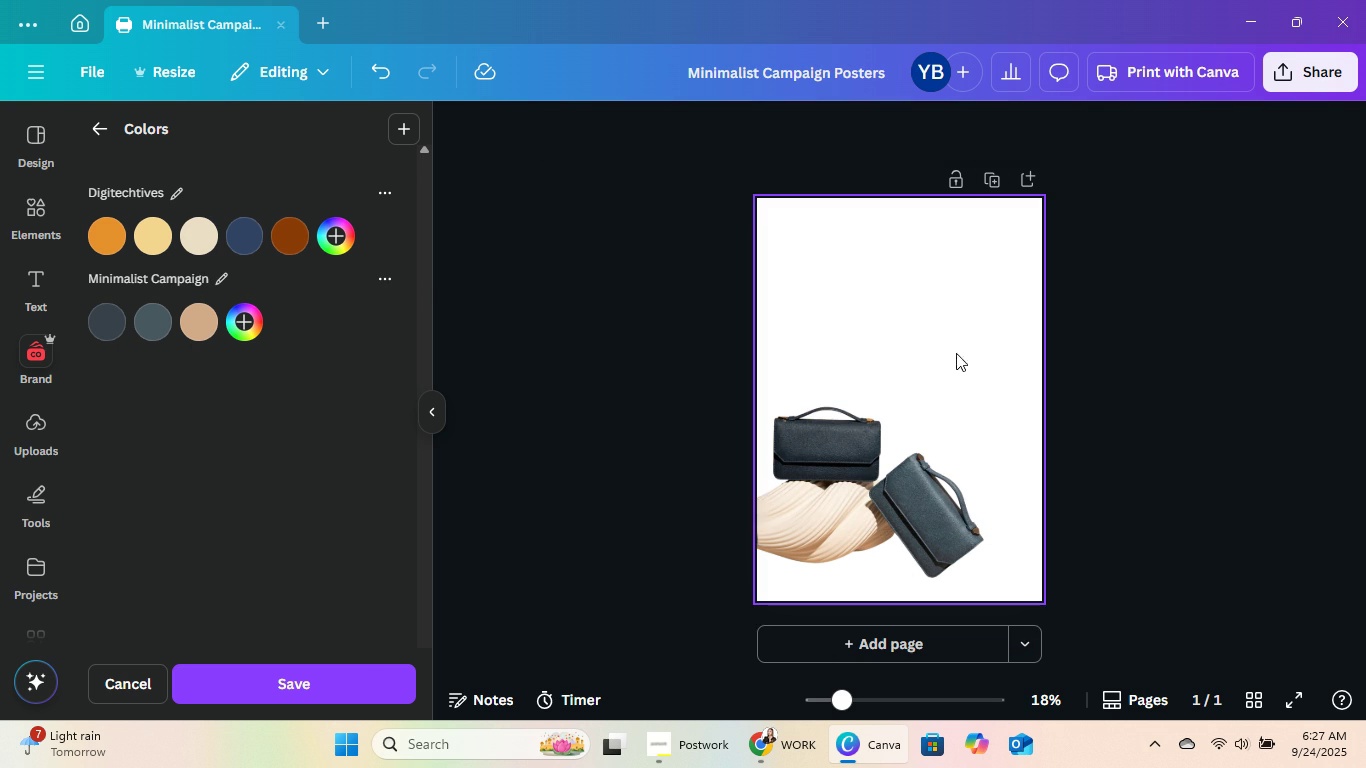 
left_click([962, 304])
 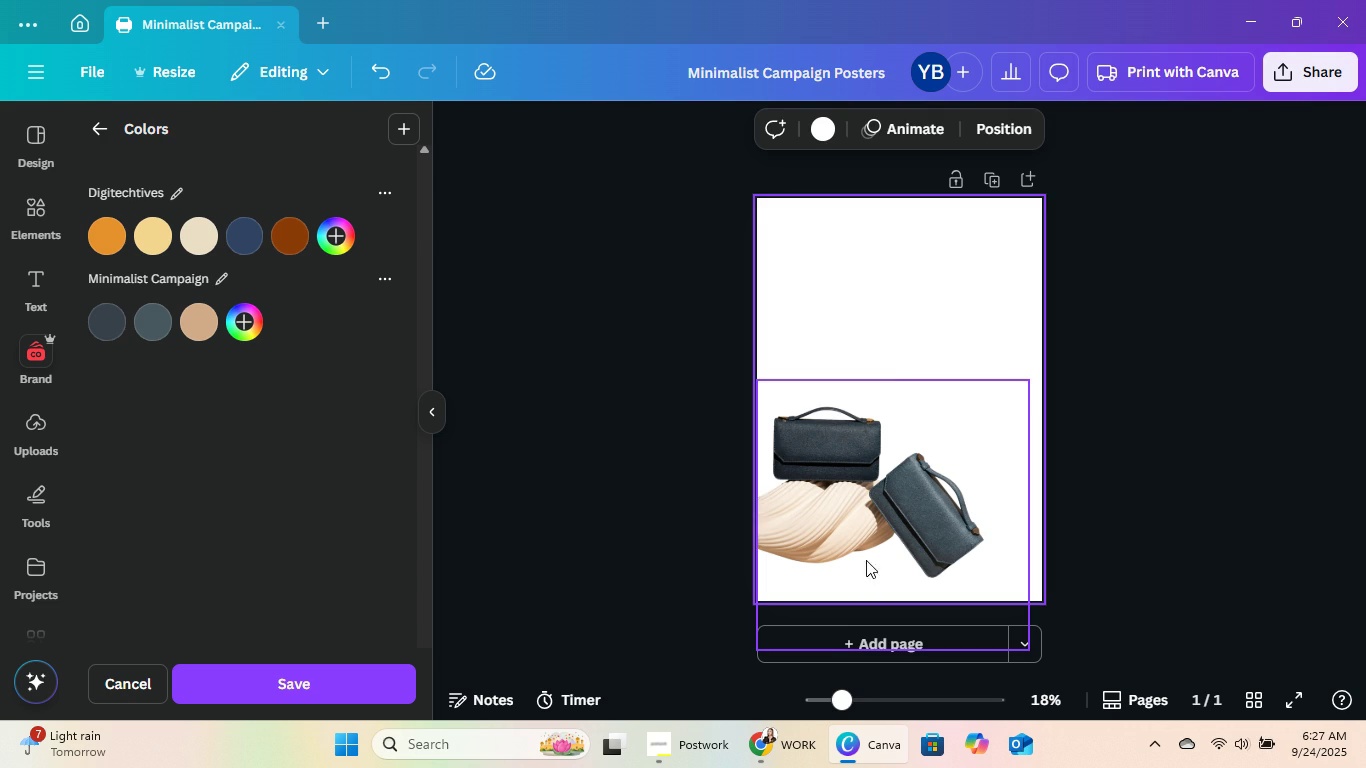 
left_click([879, 504])
 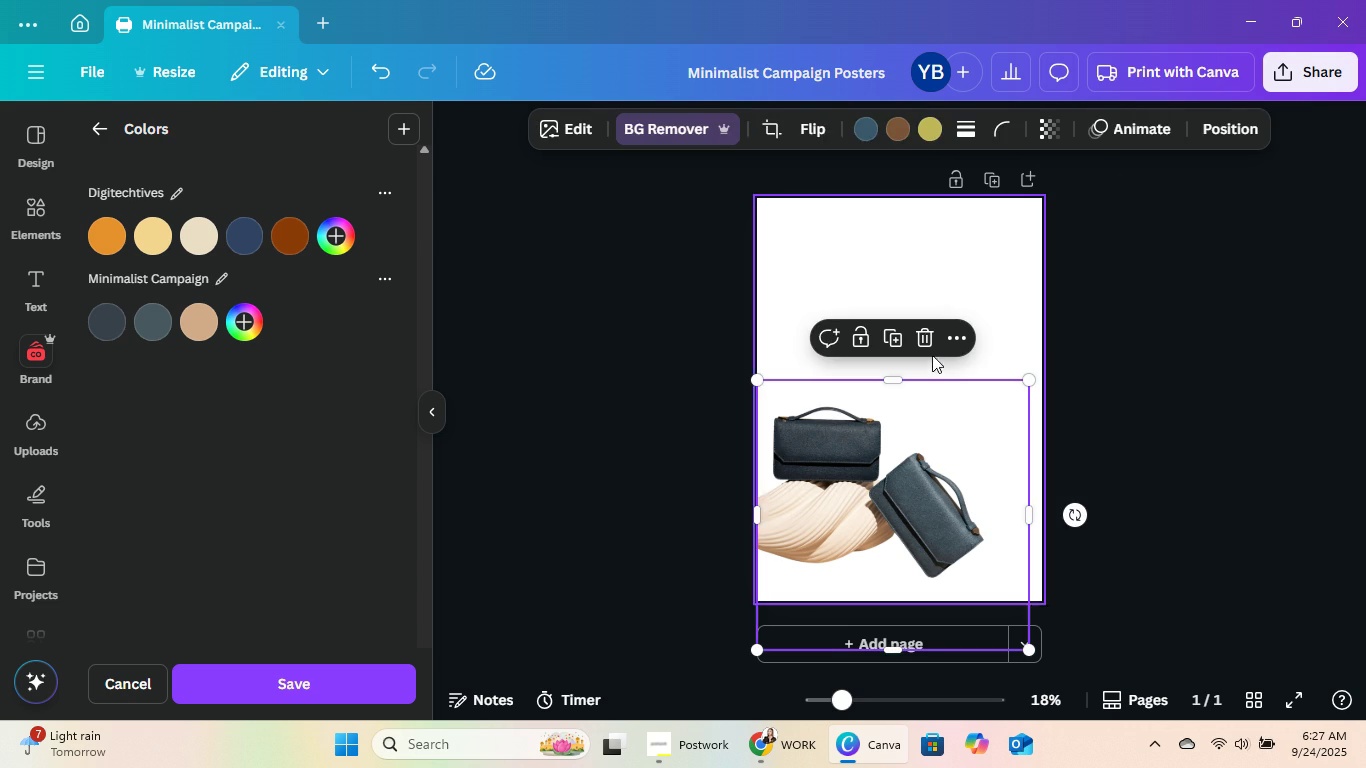 
left_click([930, 341])
 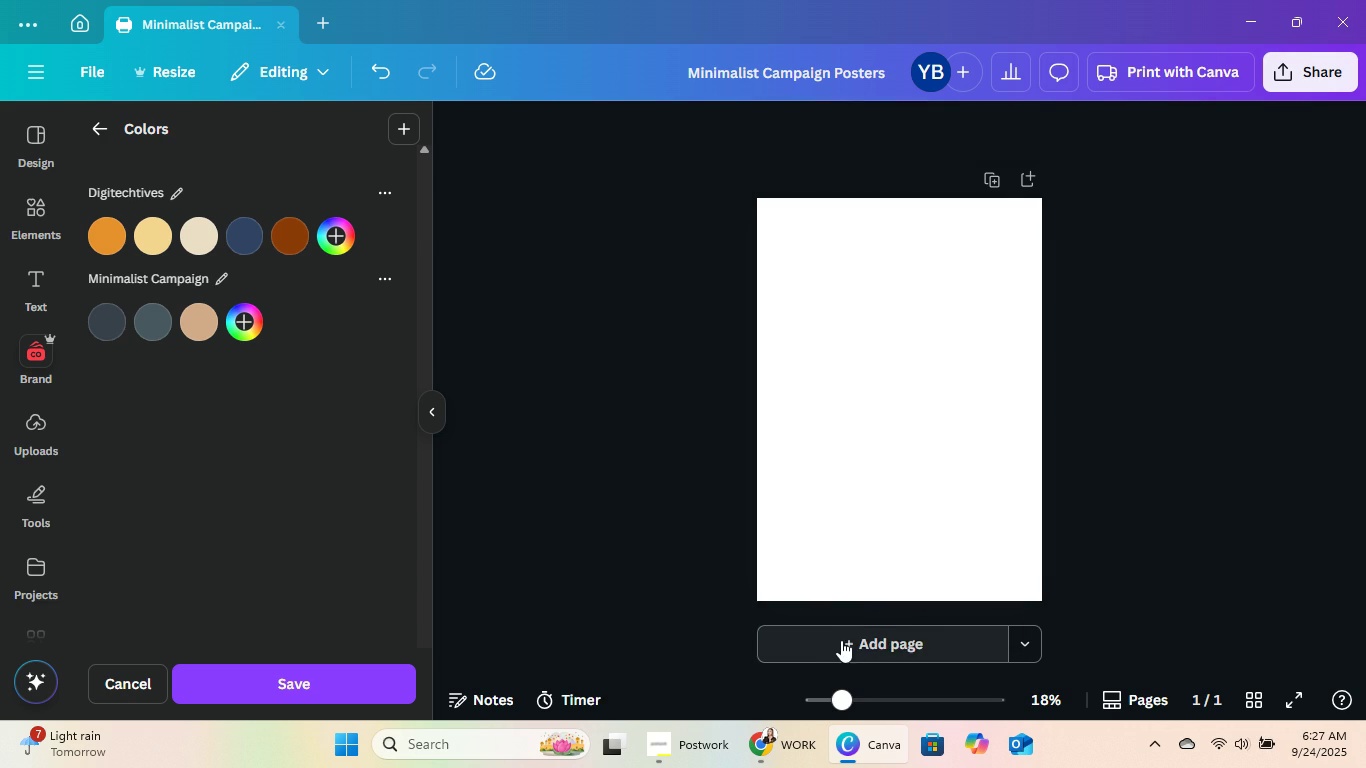 
left_click([844, 635])
 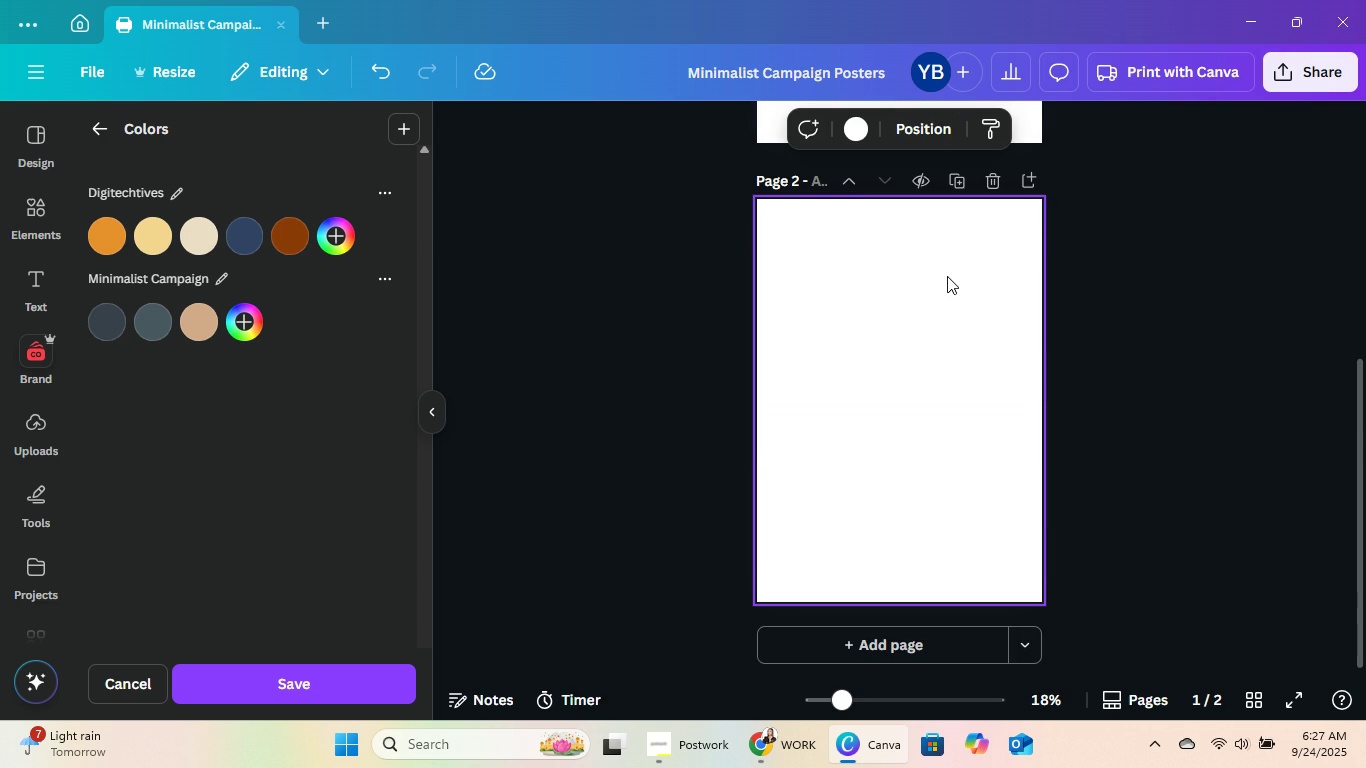 
scroll: coordinate [947, 276], scroll_direction: down, amount: 3.0
 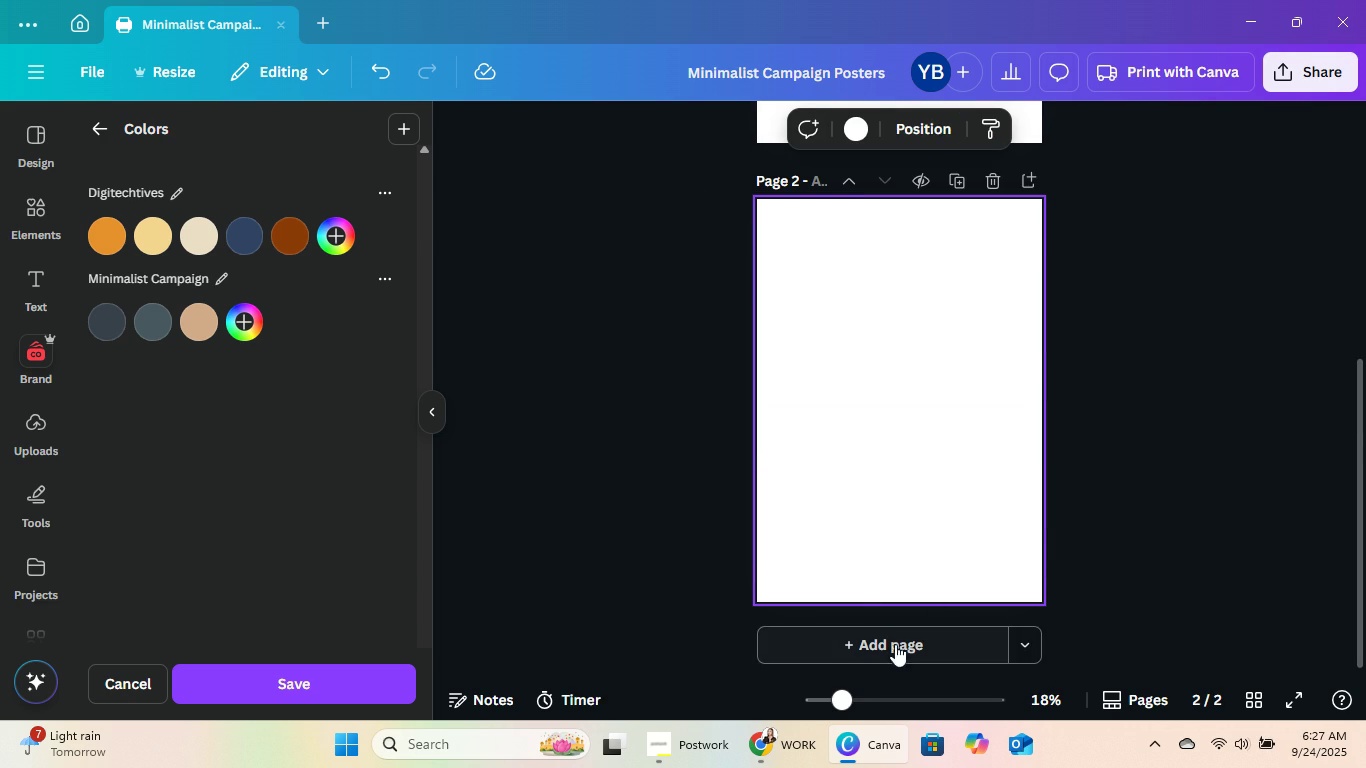 
left_click([892, 652])
 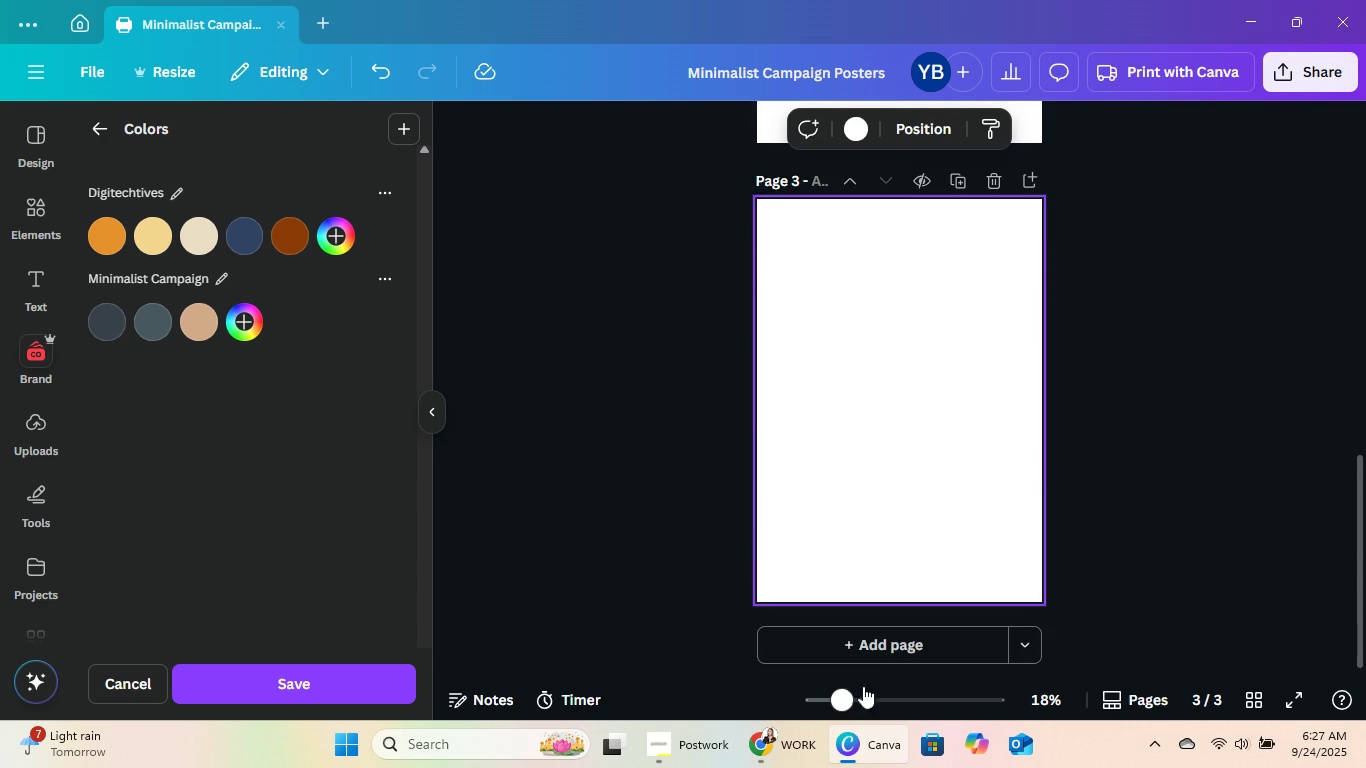 
left_click([881, 644])
 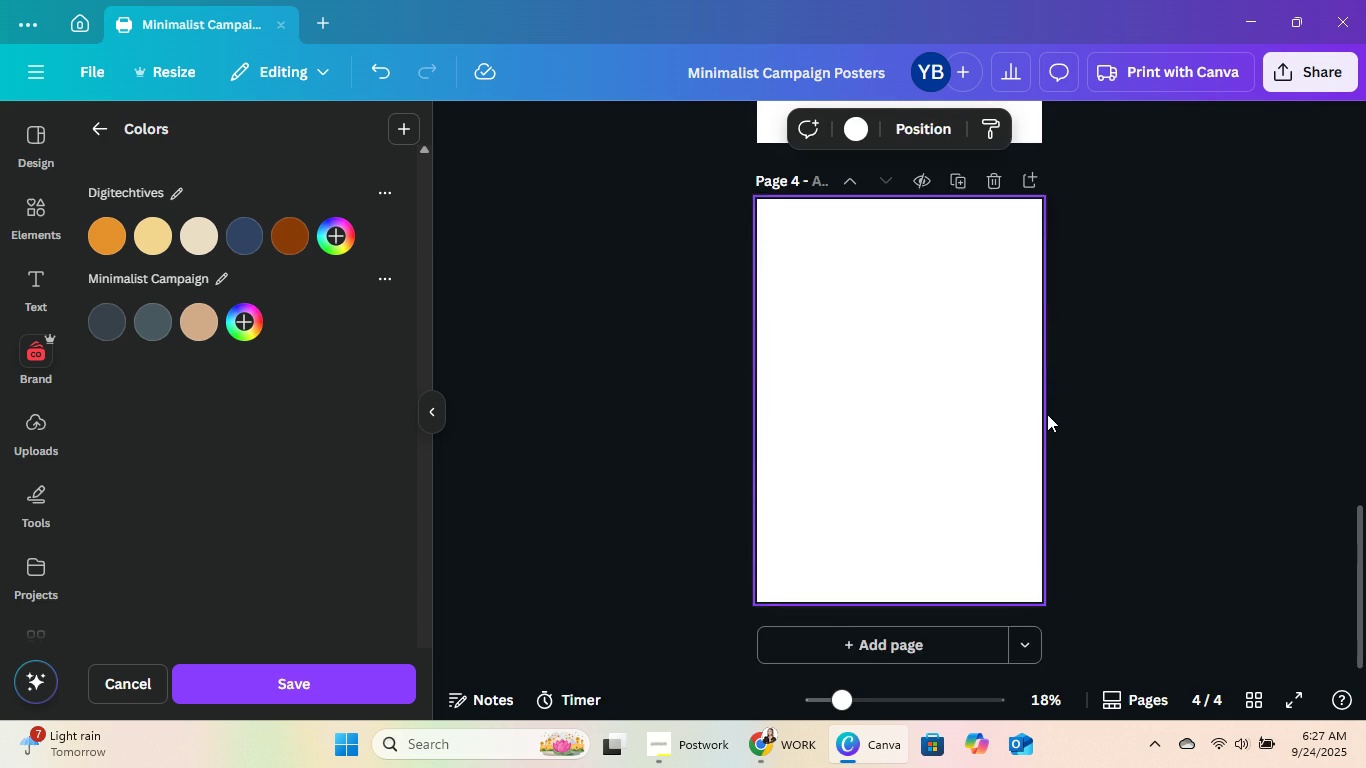 
scroll: coordinate [1052, 444], scroll_direction: down, amount: 1.0
 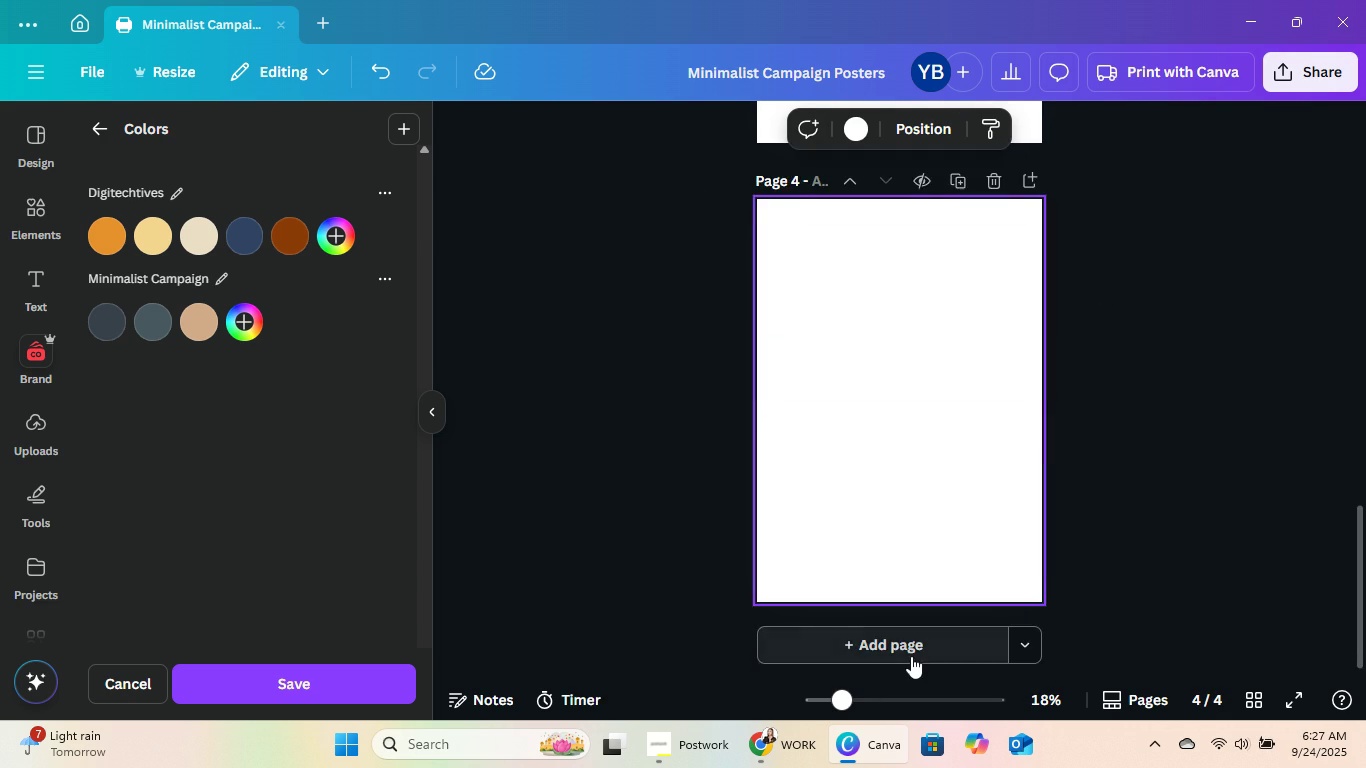 
left_click([911, 656])
 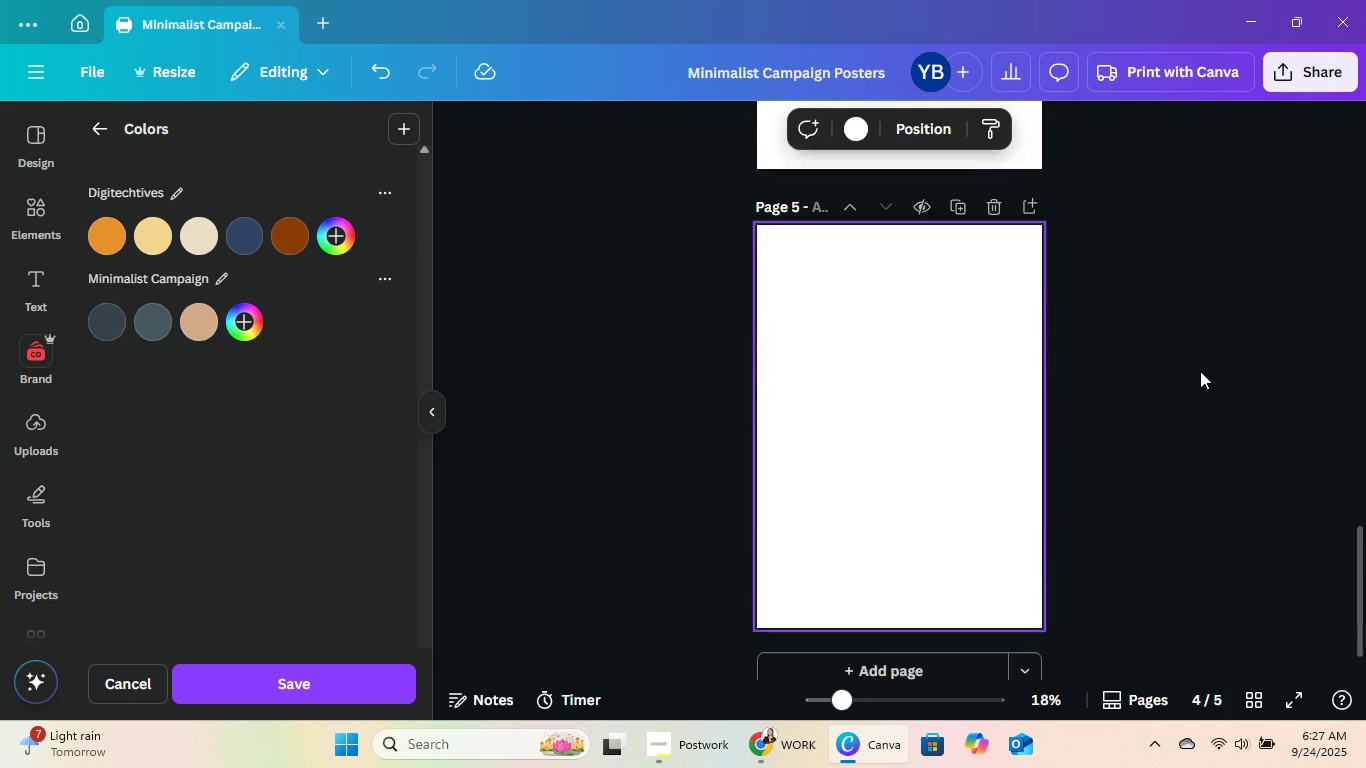 
scroll: coordinate [962, 412], scroll_direction: up, amount: 25.0
 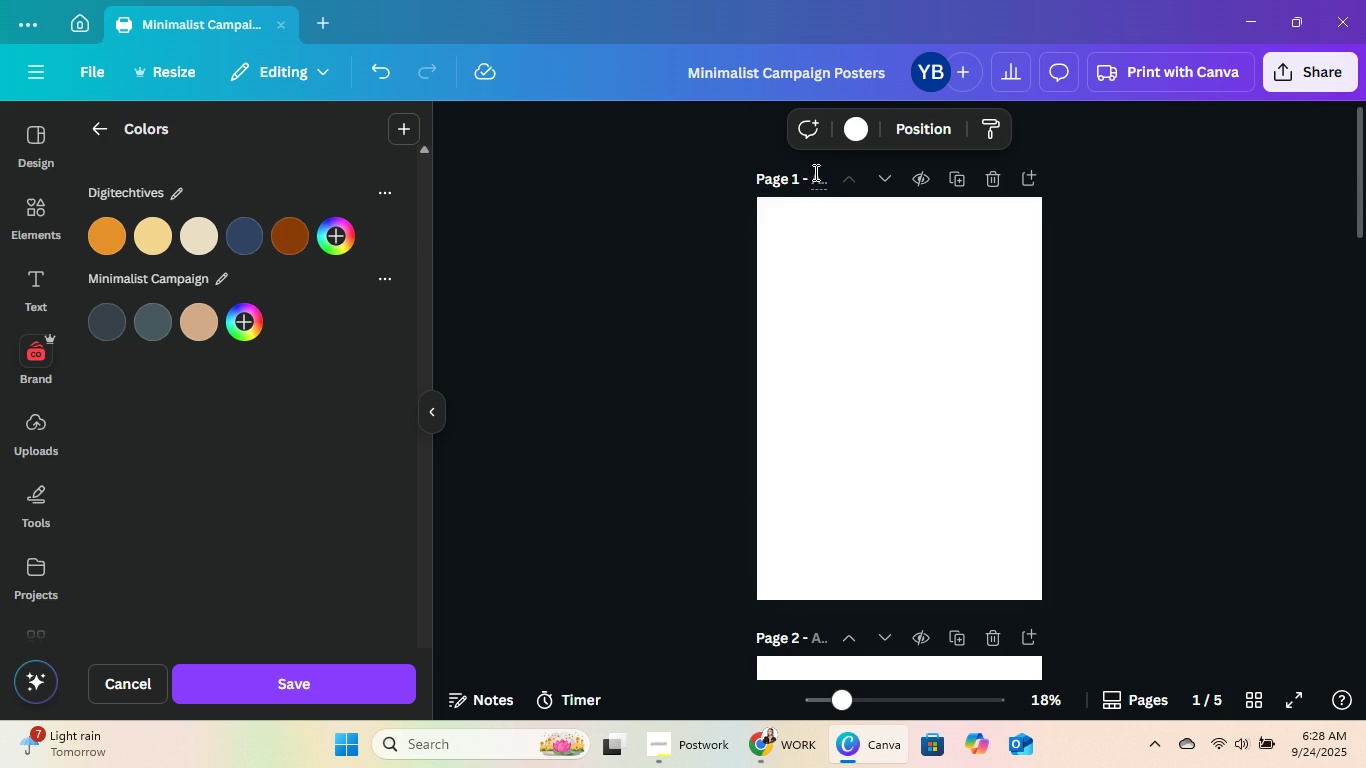 
left_click([814, 172])
 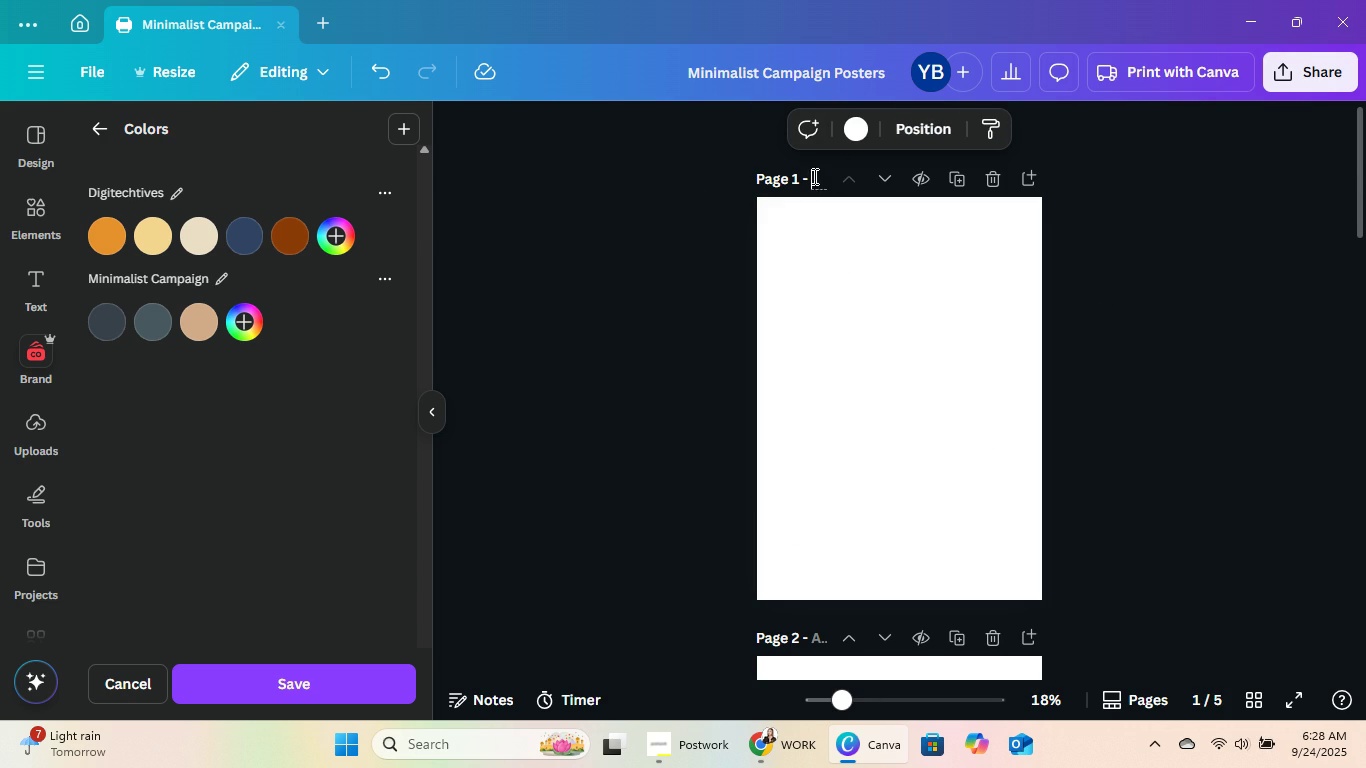 
type(Brief Description)
 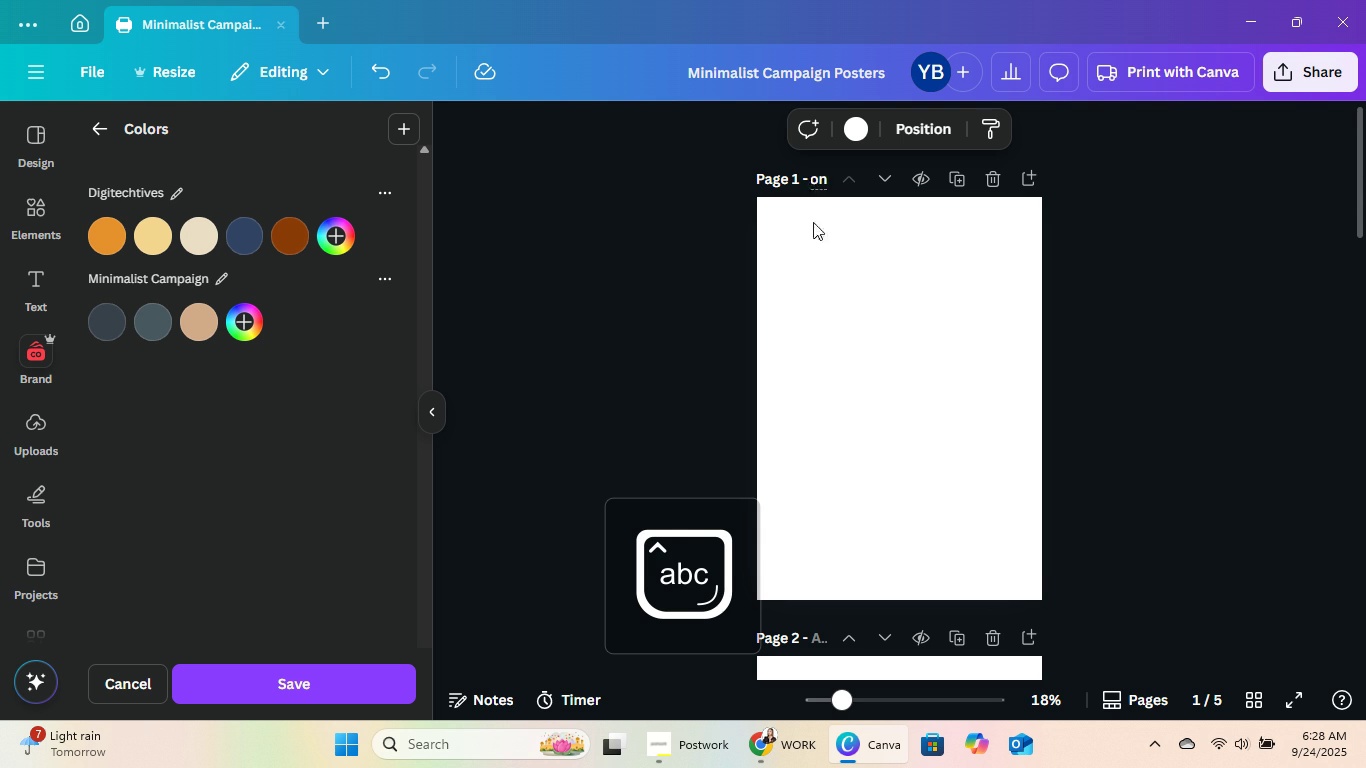 
scroll: coordinate [1018, 613], scroll_direction: down, amount: 1.0